 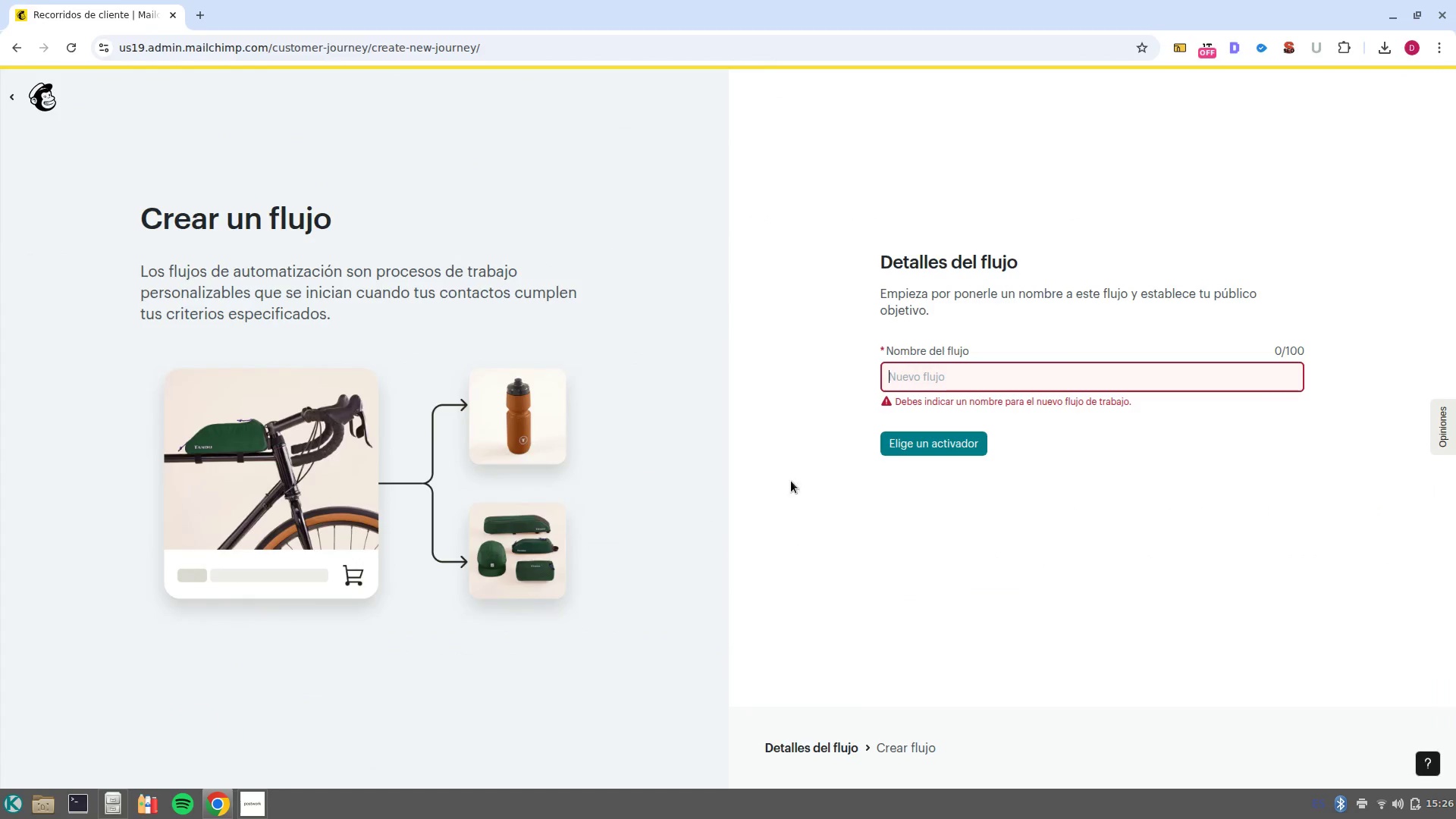 
key(Control+V)
 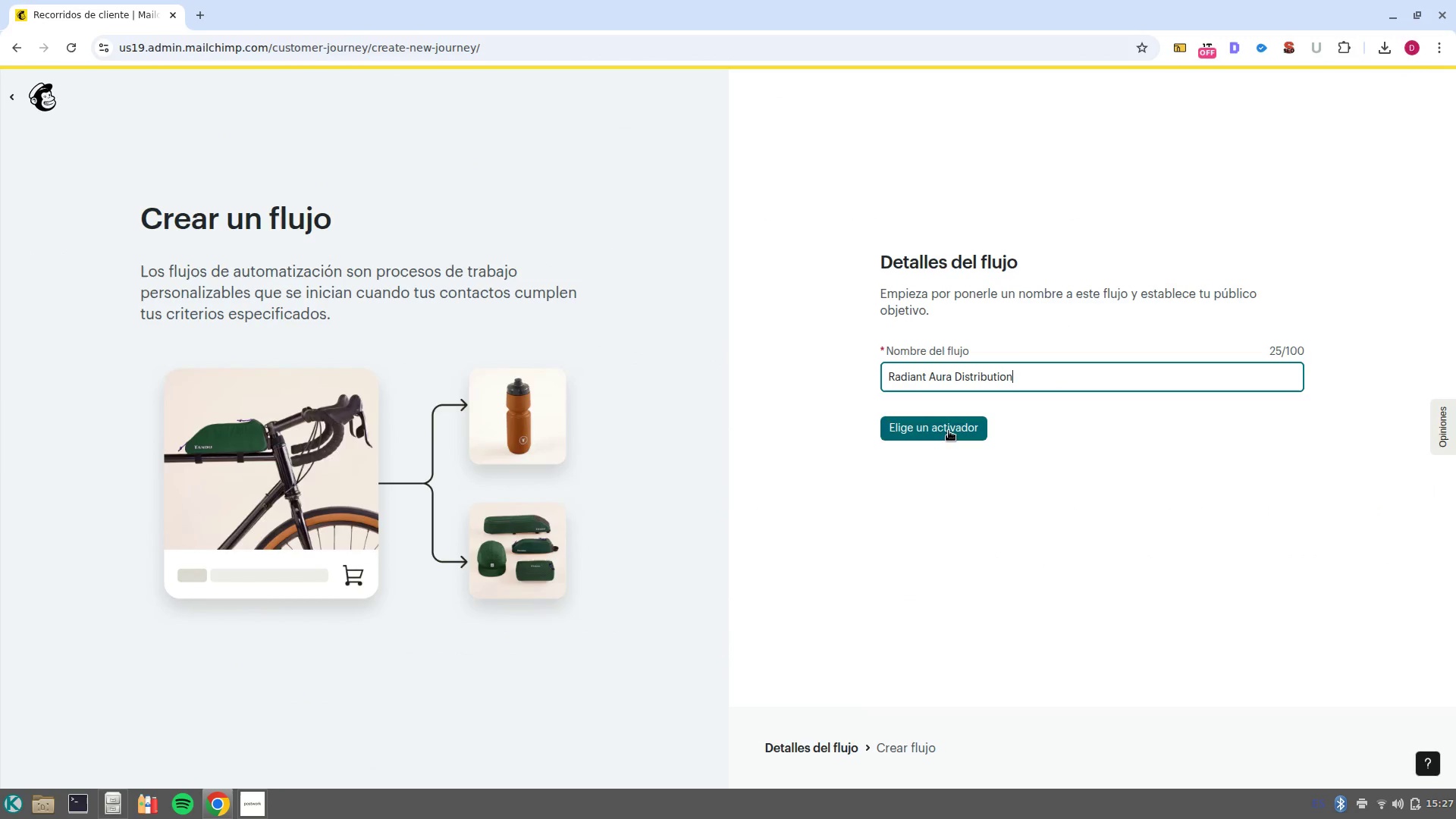 
left_click([949, 431])
 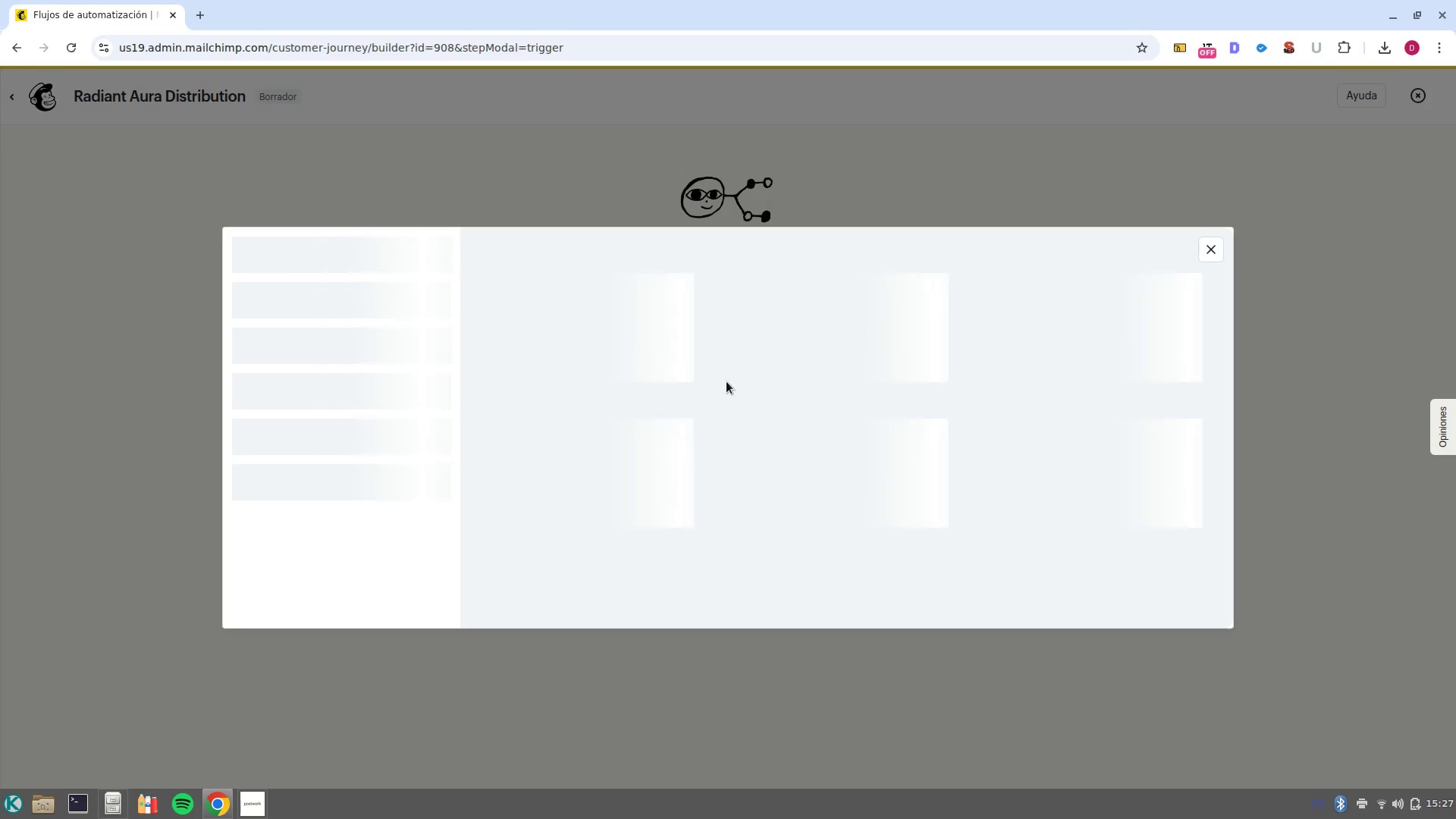 
mouse_move([733, 413])
 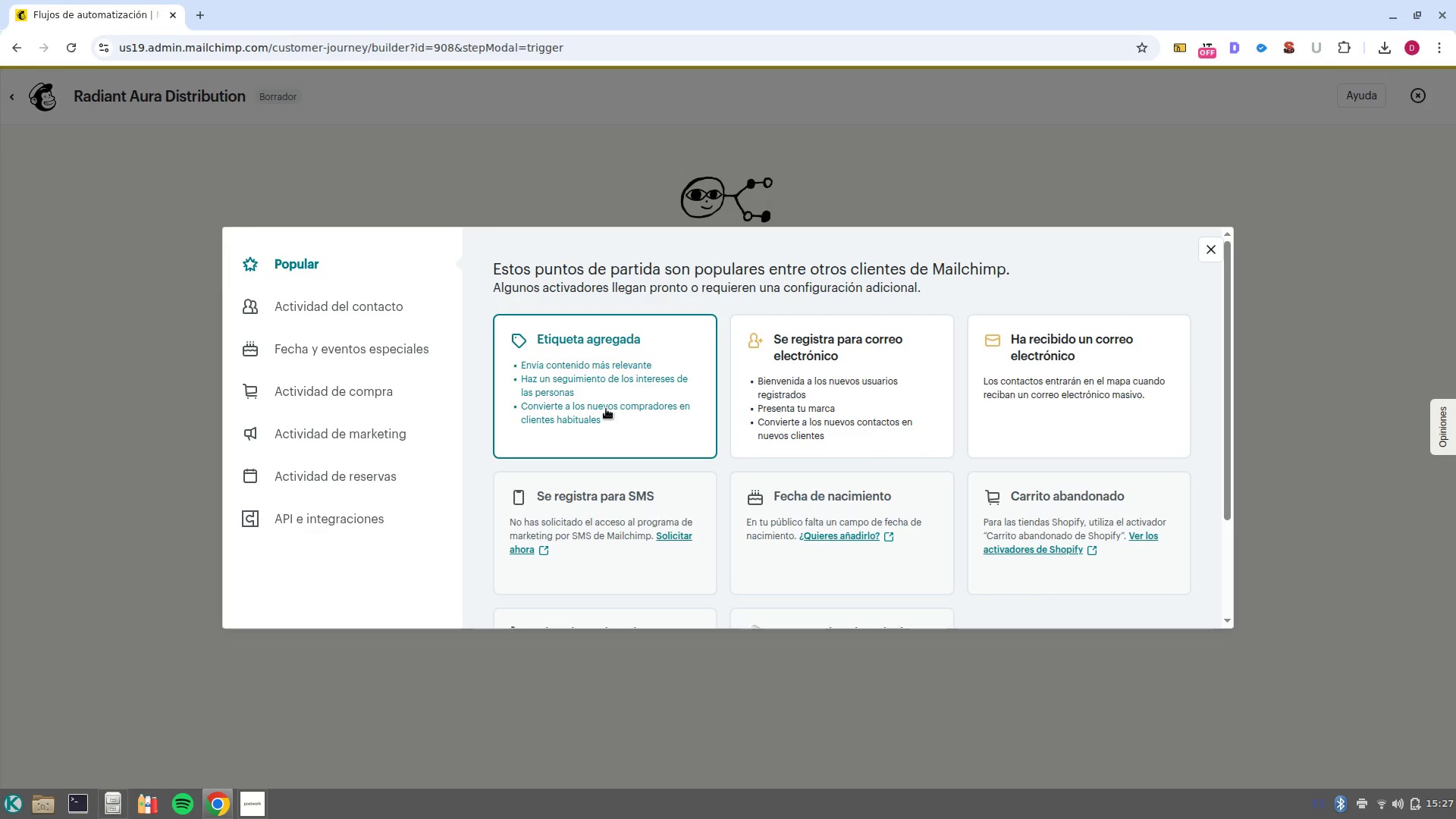 
left_click([606, 409])
 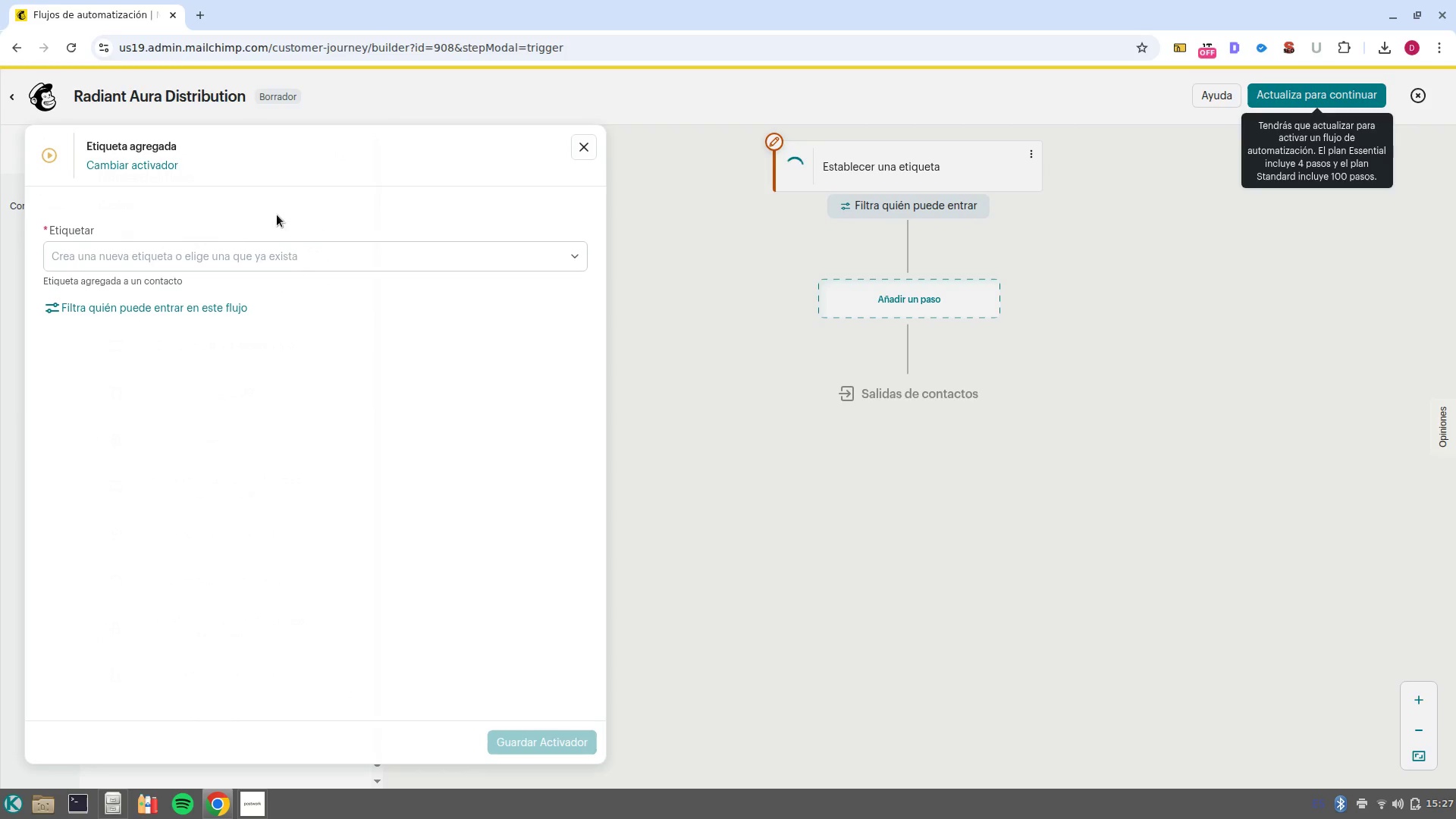 
left_click([209, 263])
 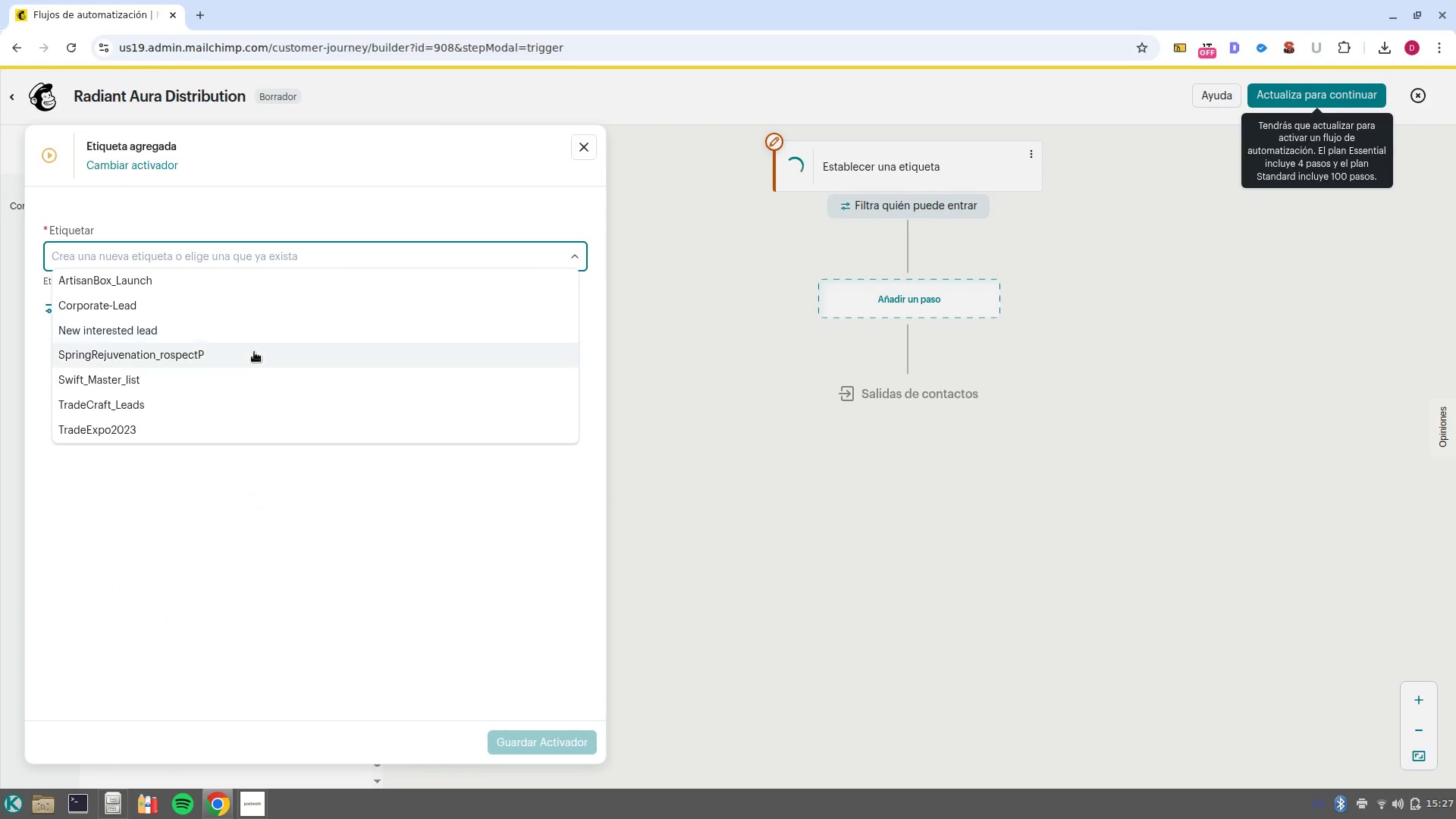 
left_click([254, 353])
 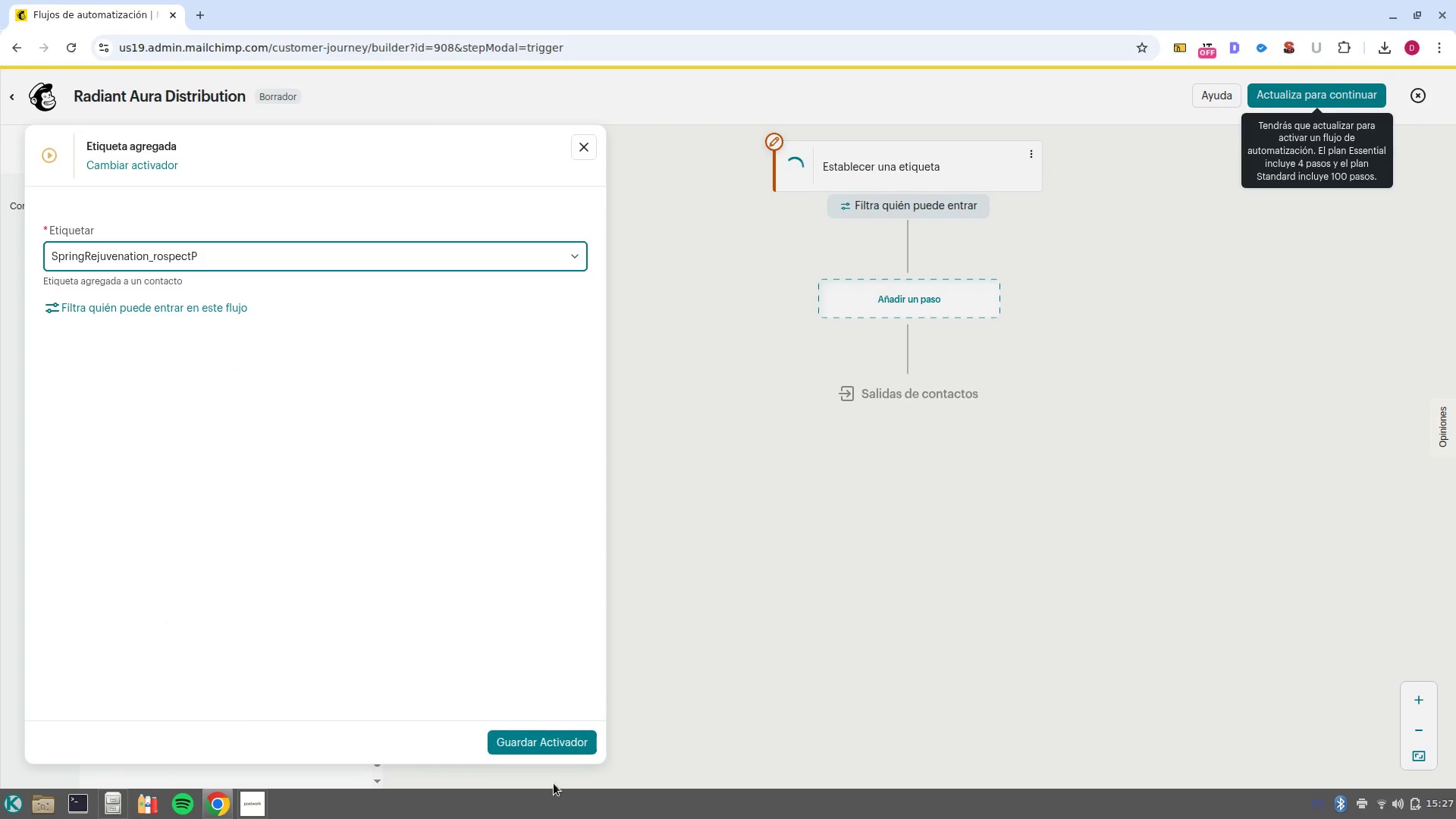 
left_click([546, 737])
 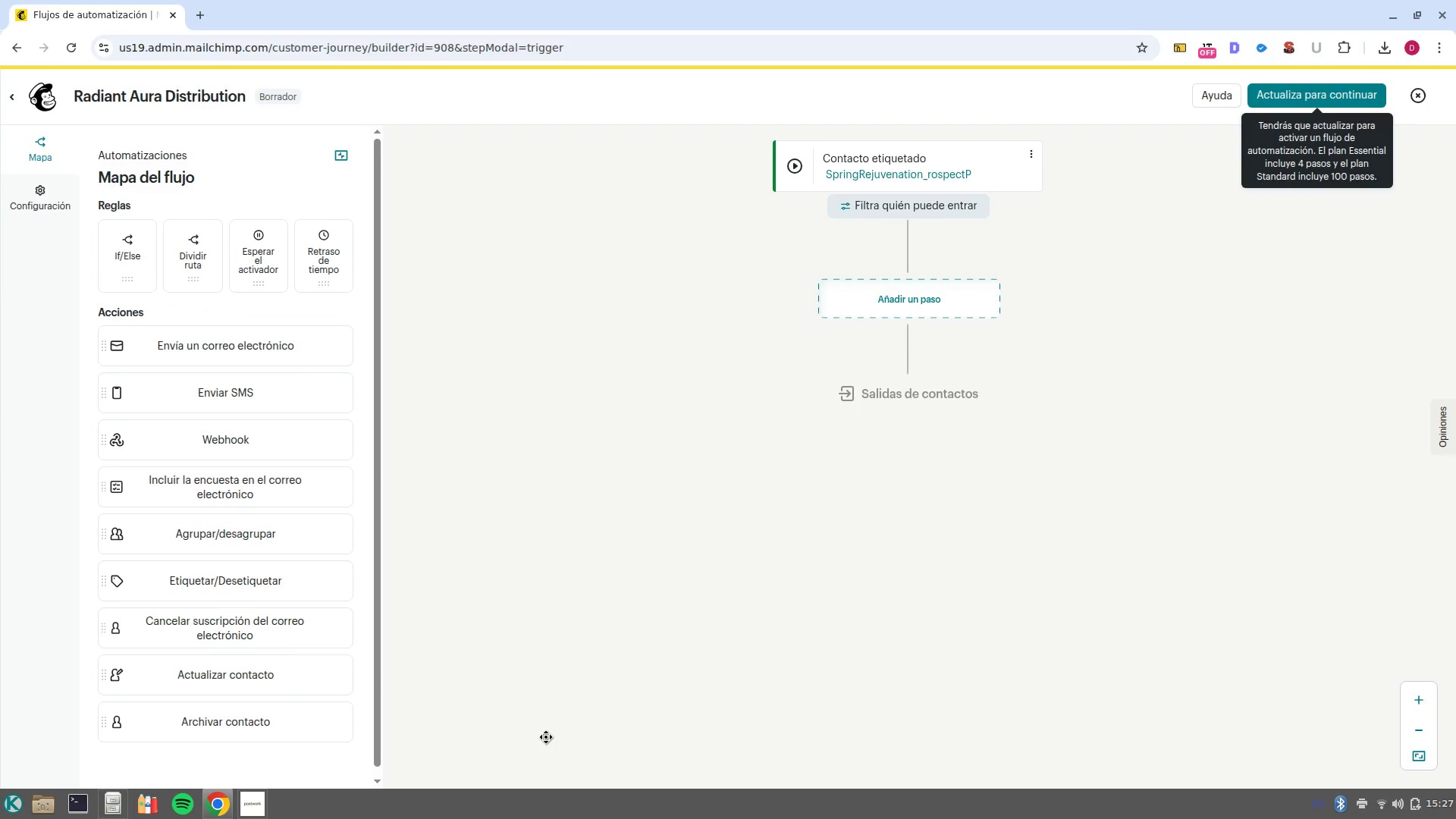 
wait(5.54)
 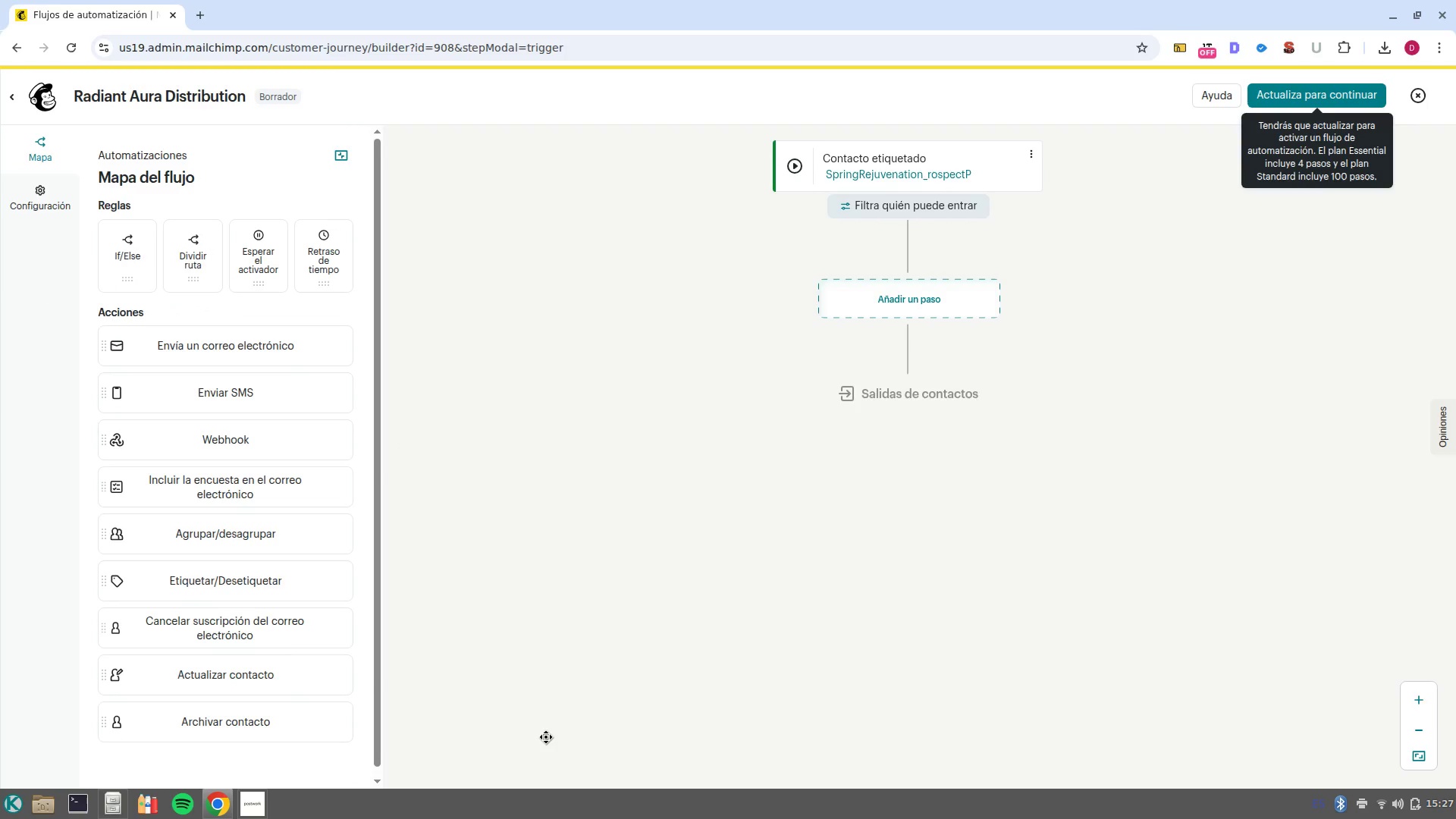 
left_click([887, 318])
 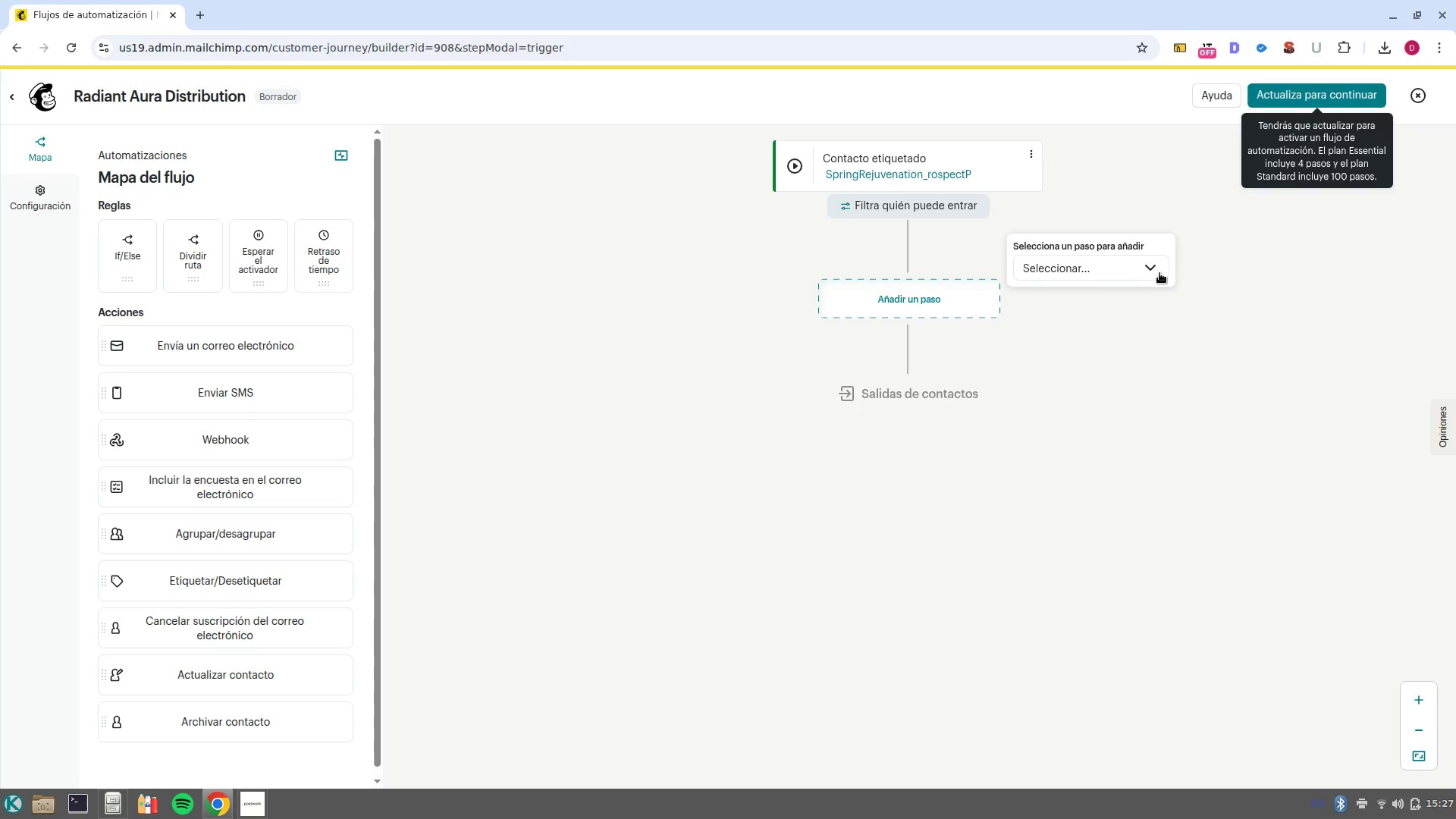 
left_click([1134, 277])
 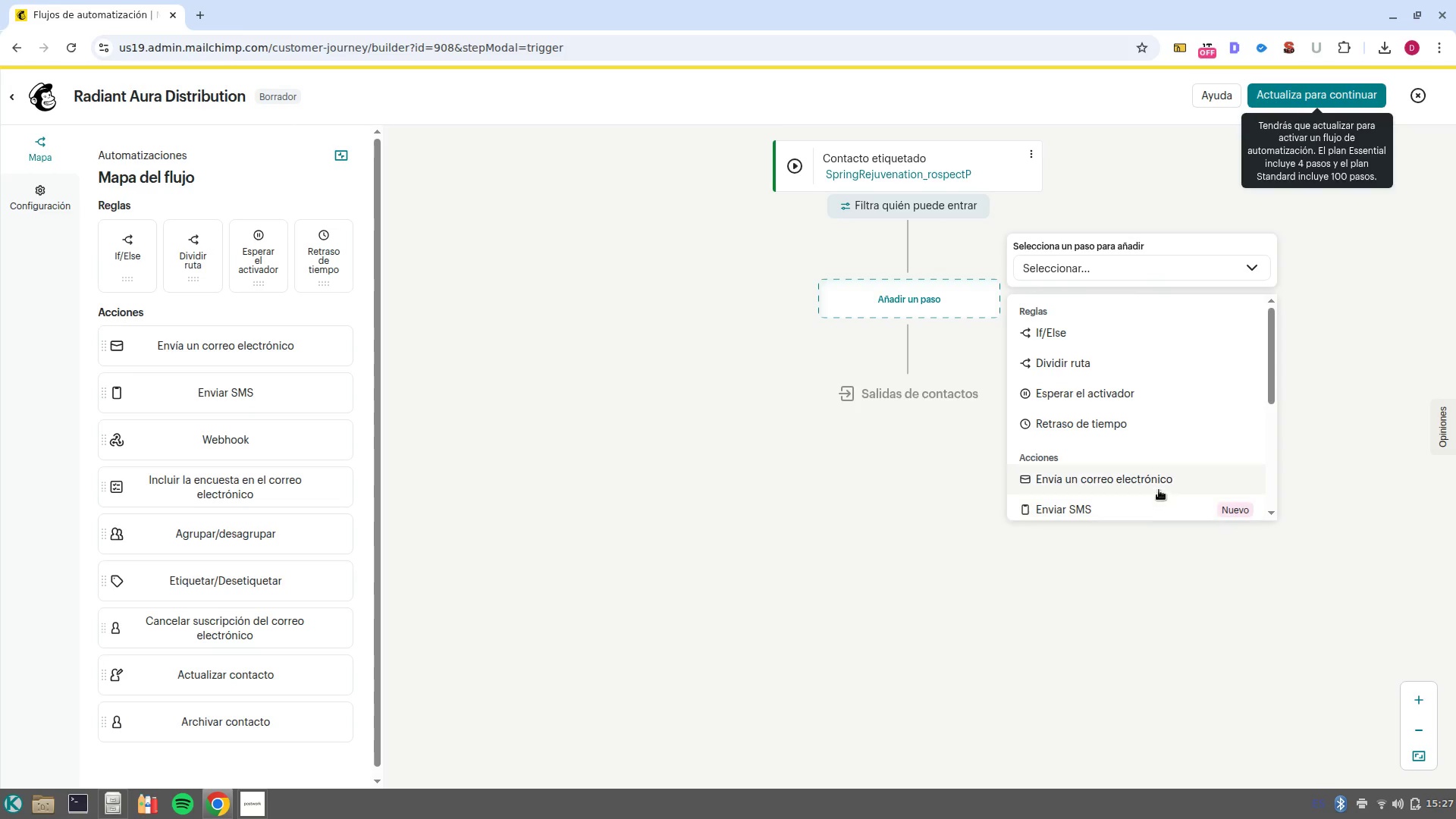 
left_click([1157, 482])
 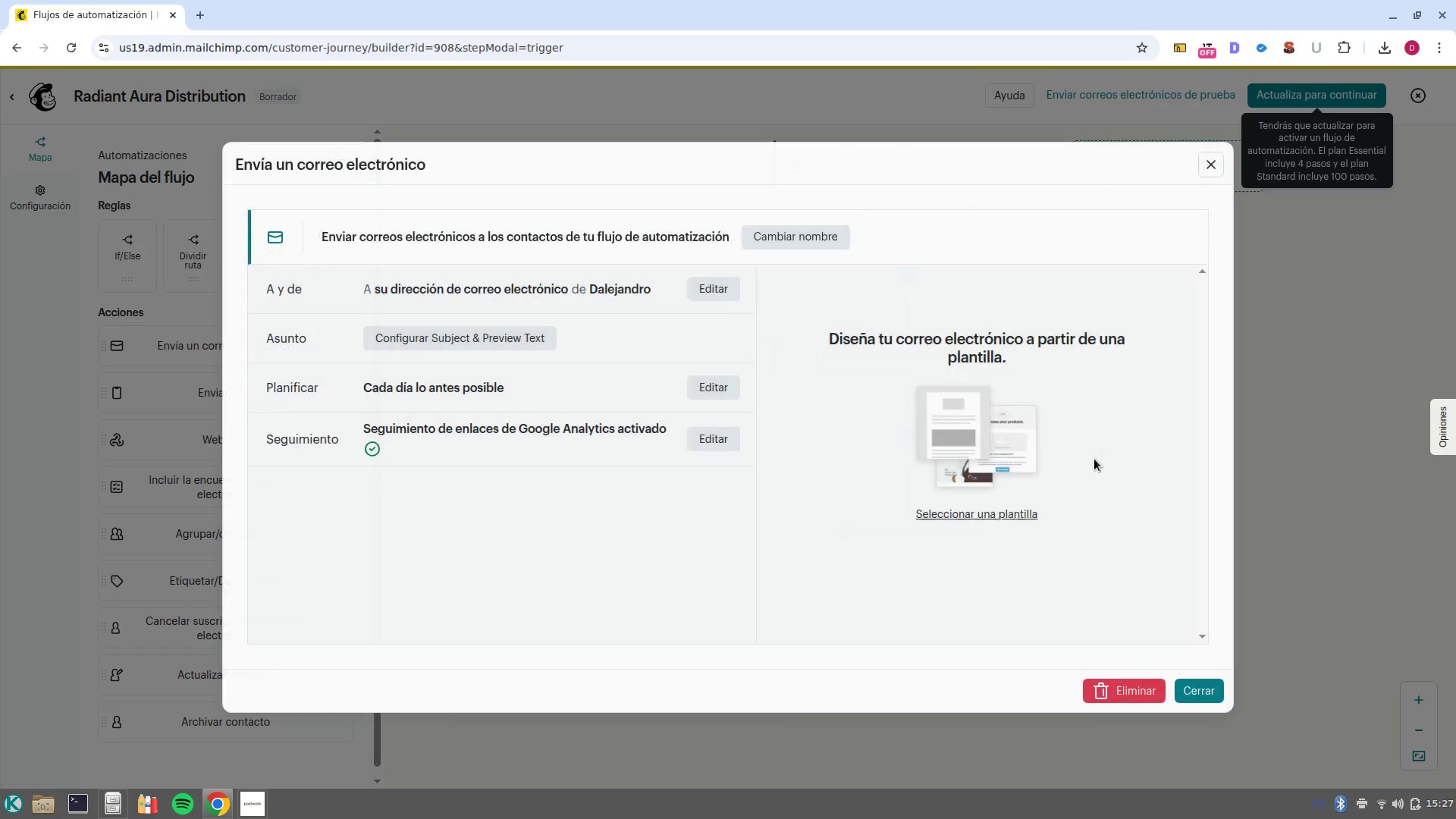 
left_click([970, 515])
 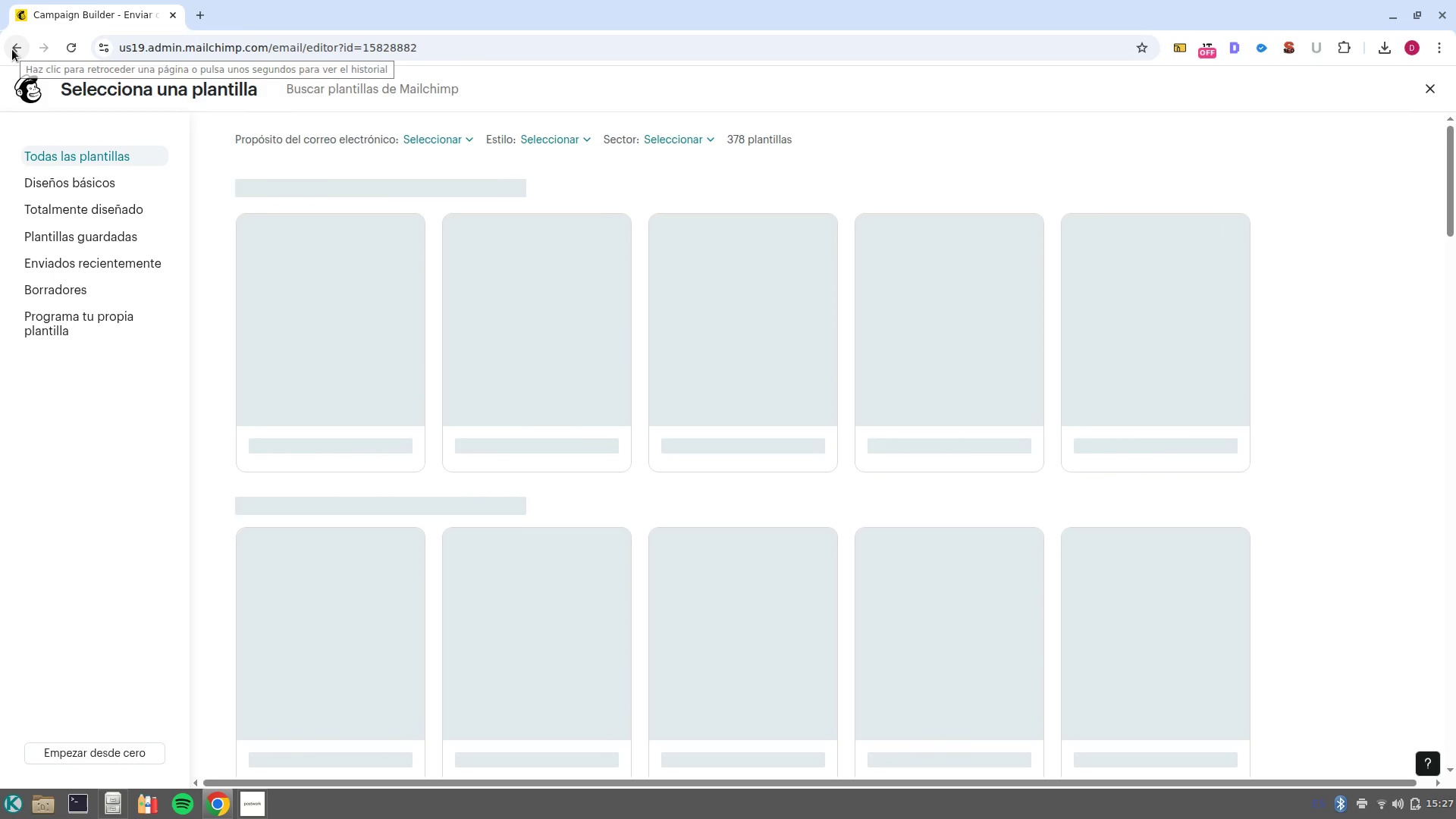 
left_click([12, 49])
 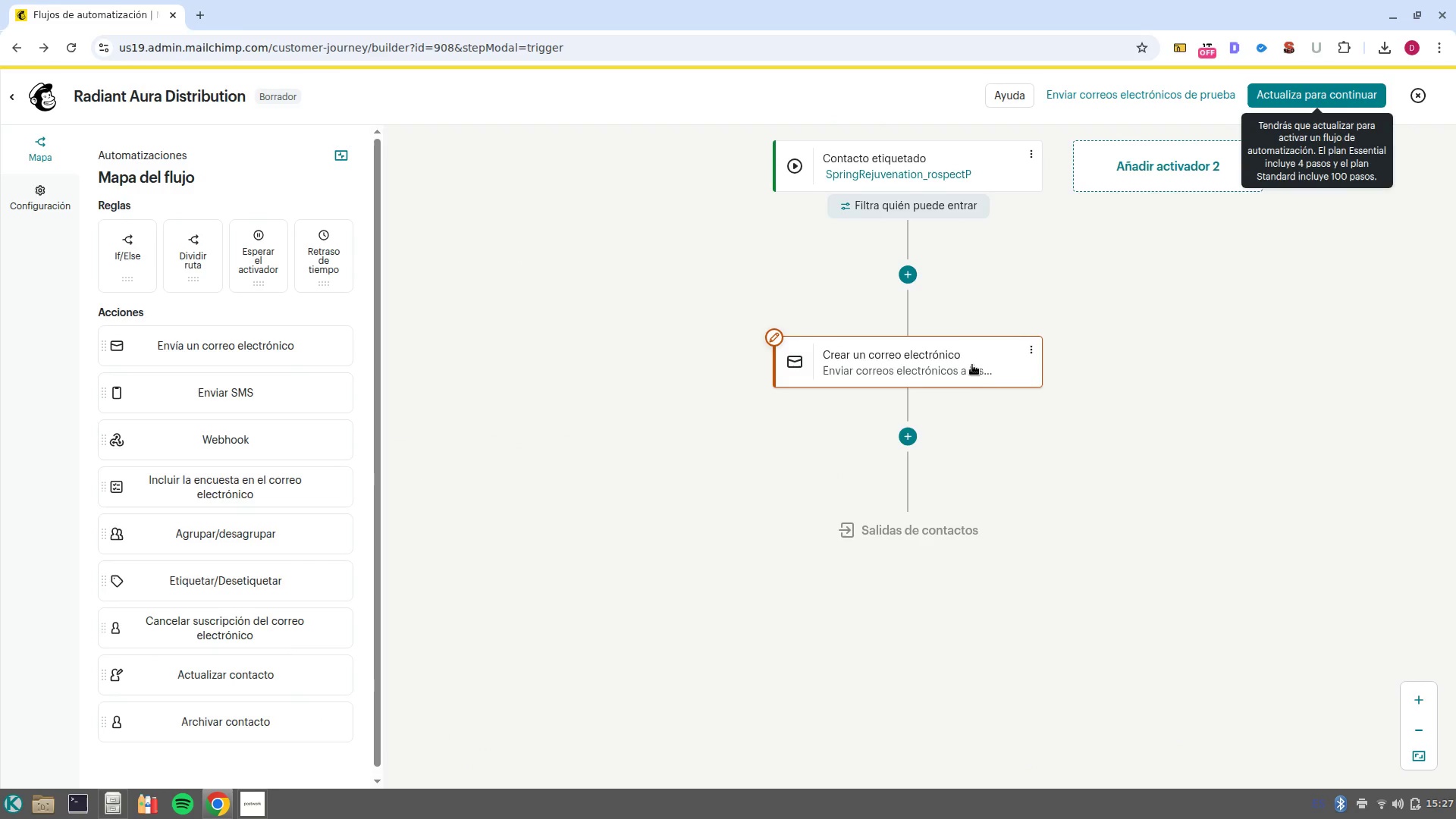 
wait(5.8)
 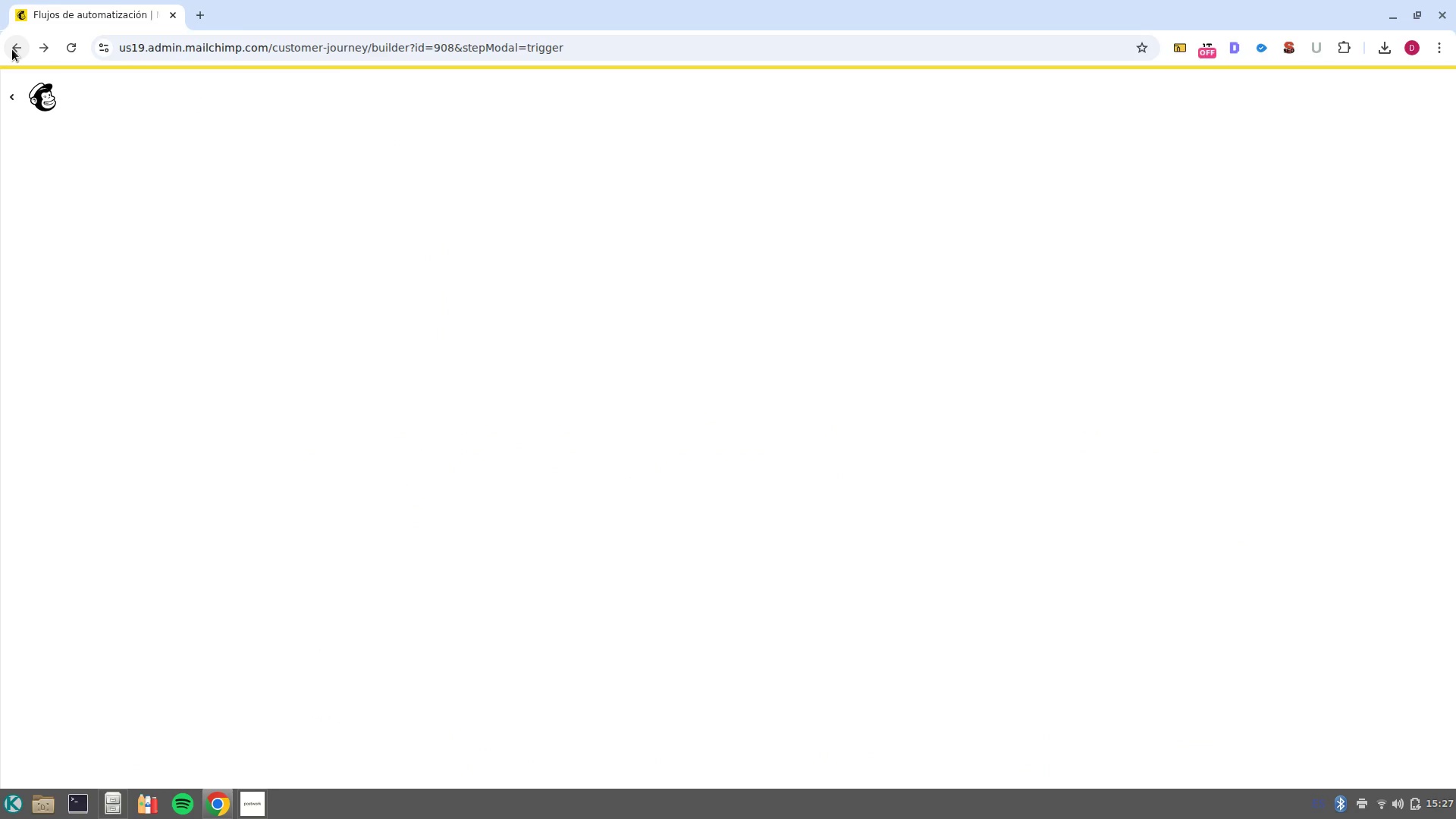 
left_click([930, 347])
 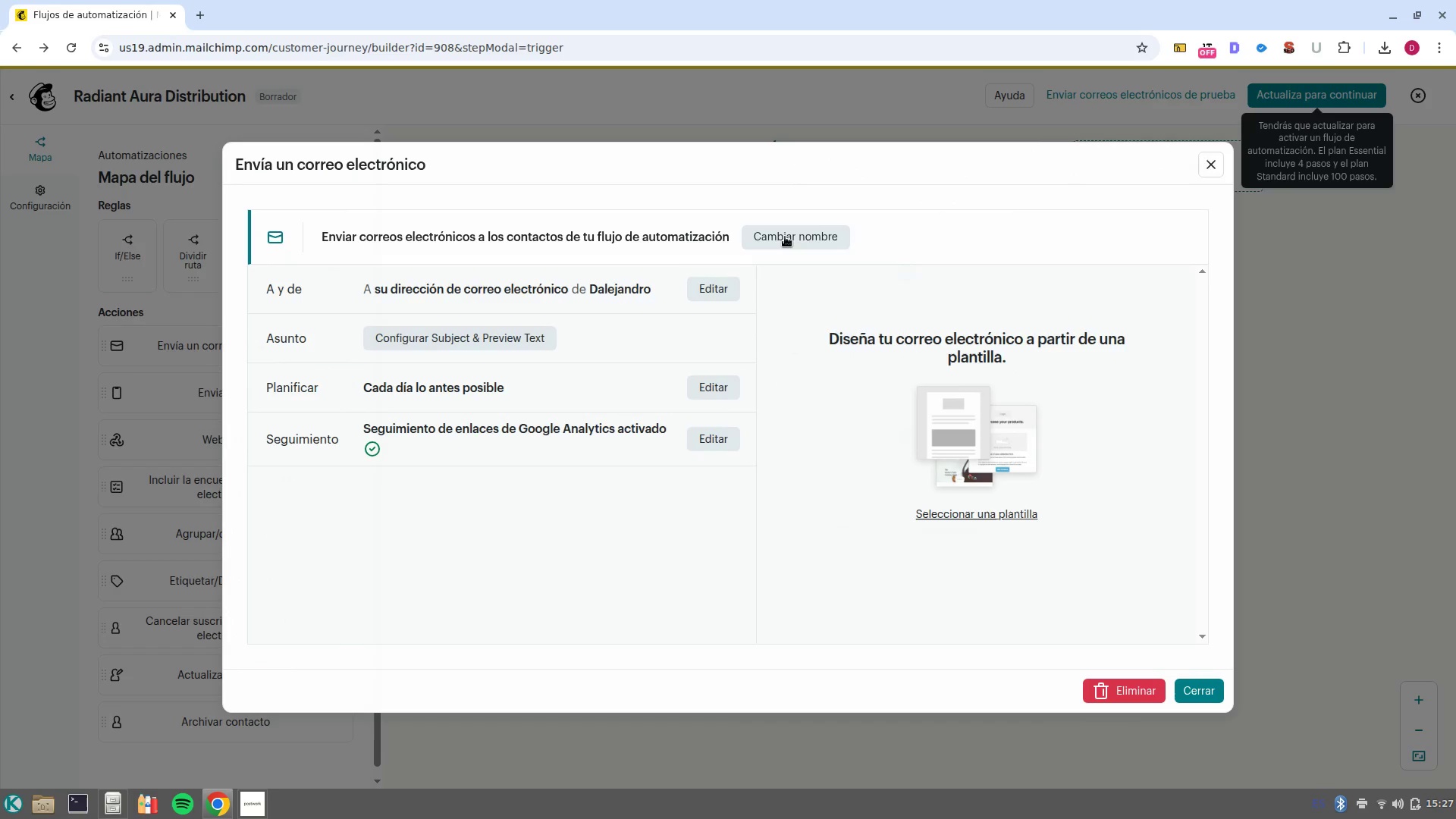 
double_click([785, 237])
 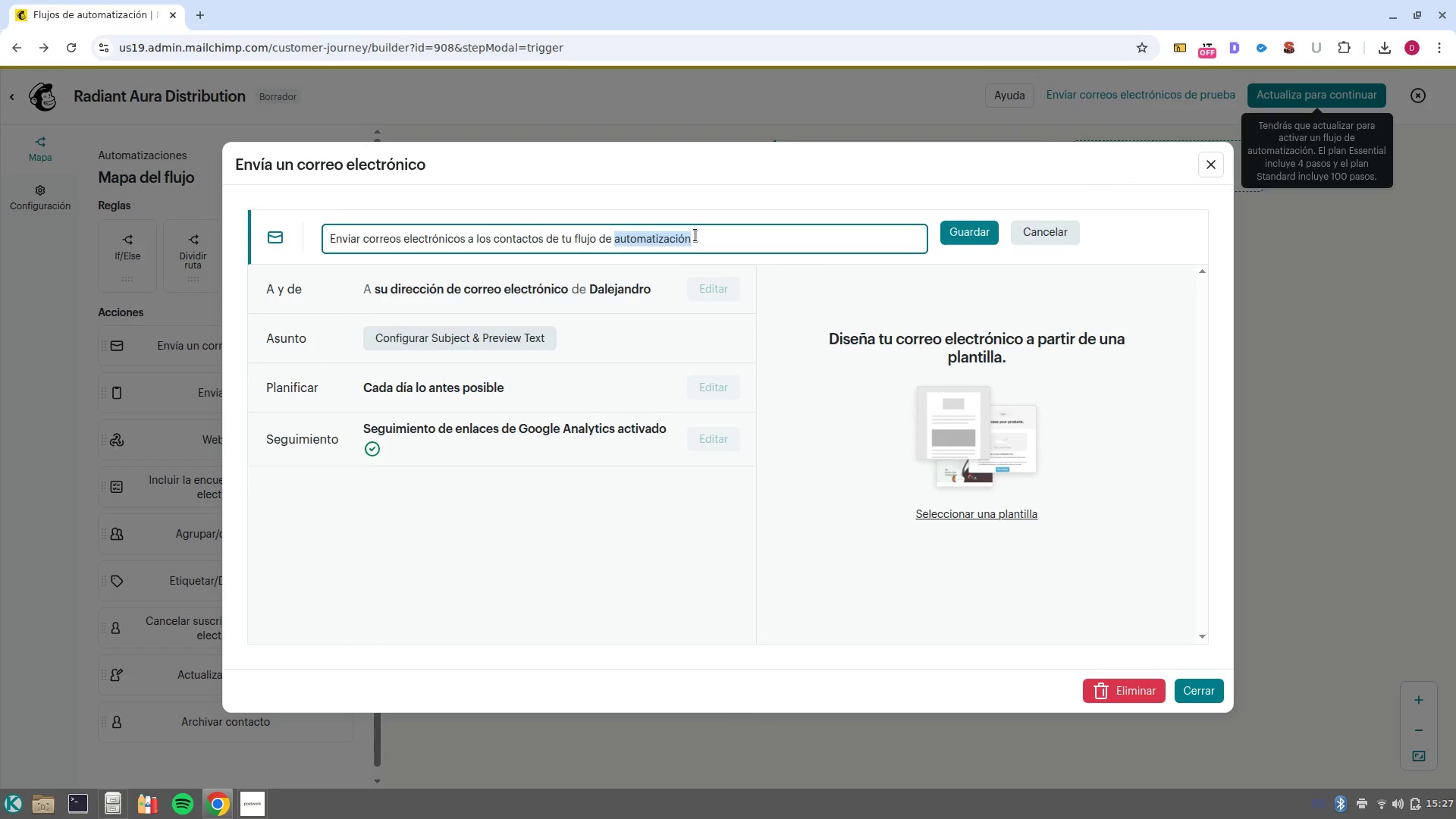 
double_click([695, 235])
 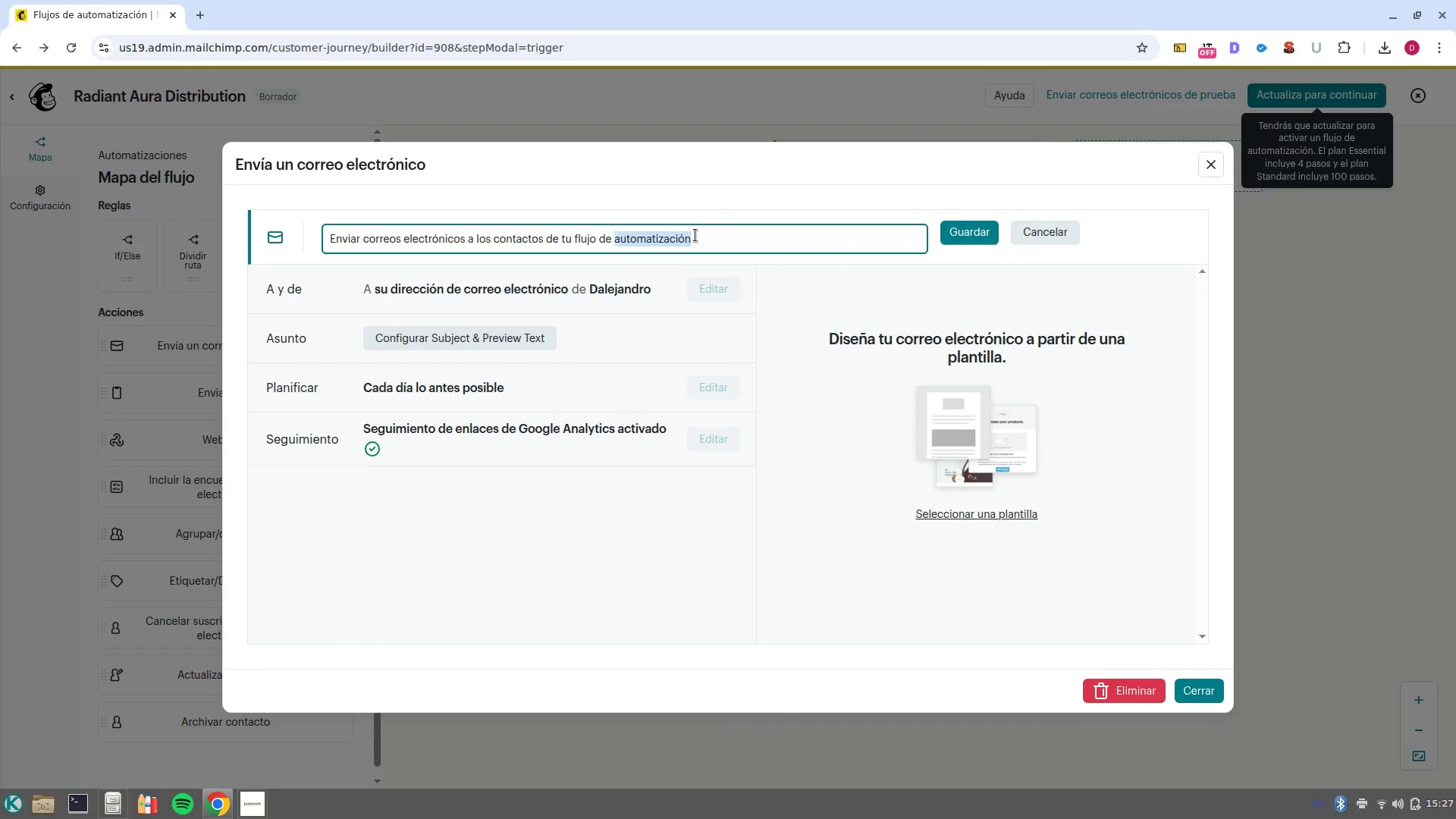 
triple_click([695, 235])
 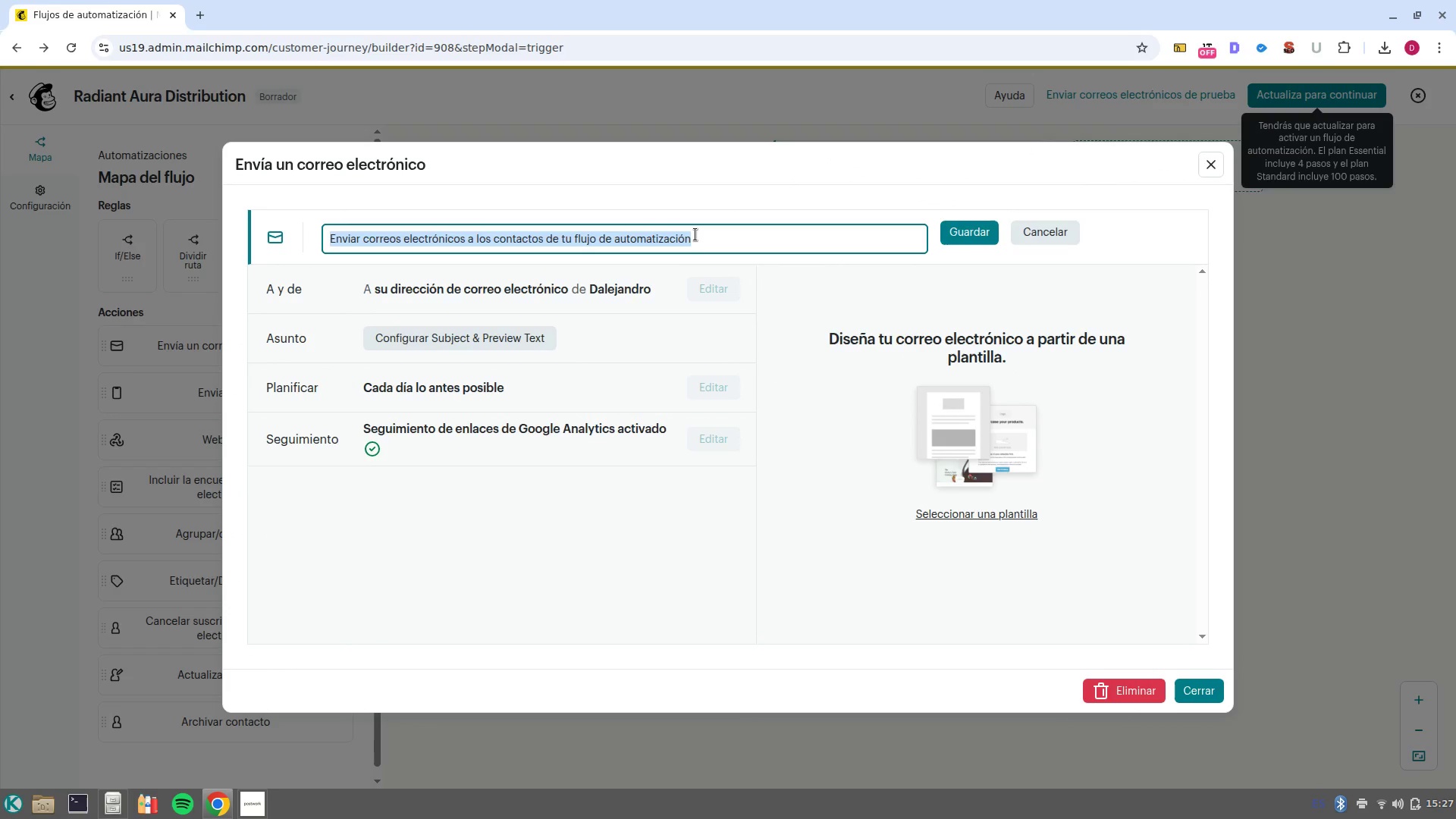 
type(Intro Pitch)
 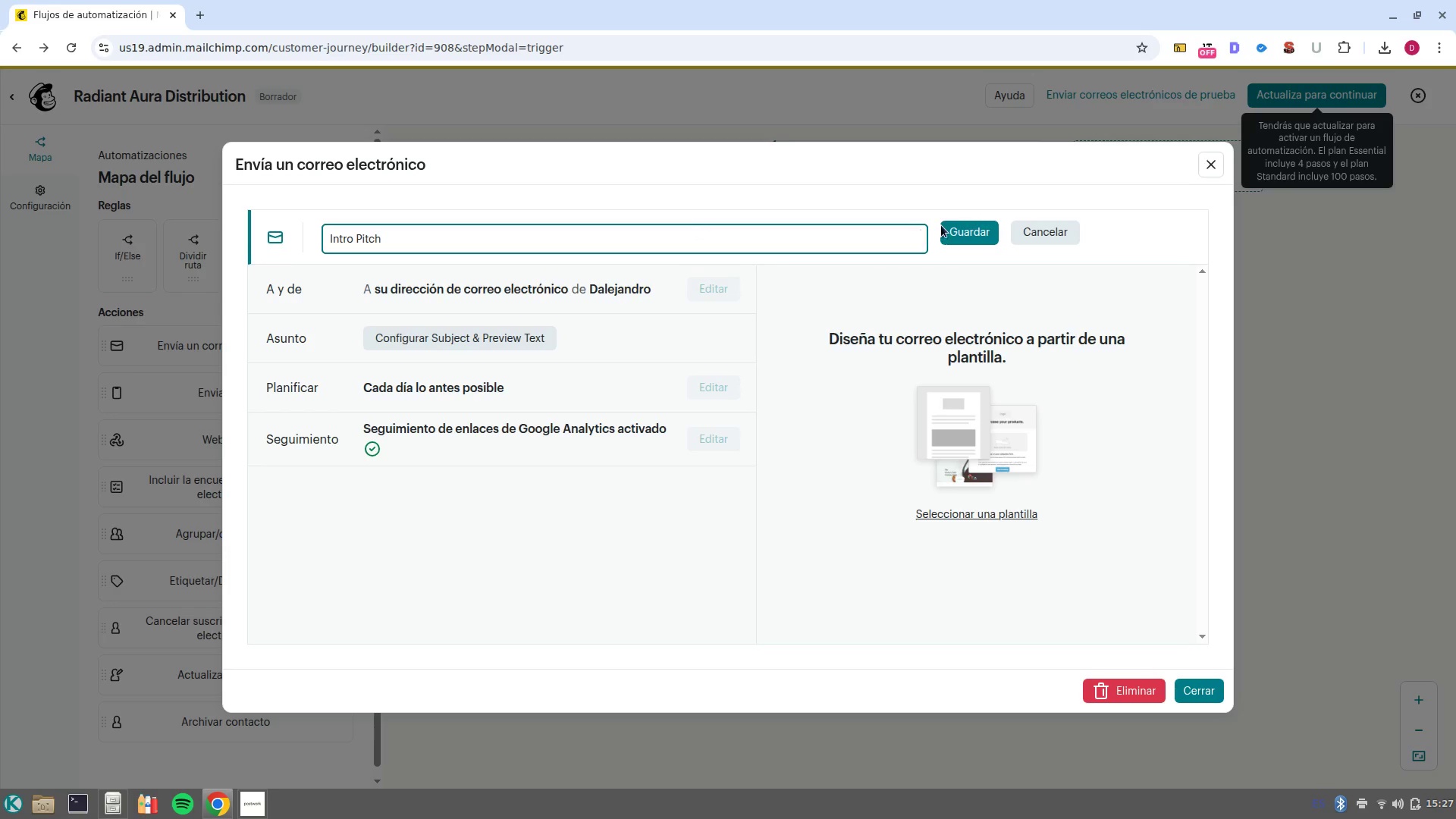 
left_click([960, 234])
 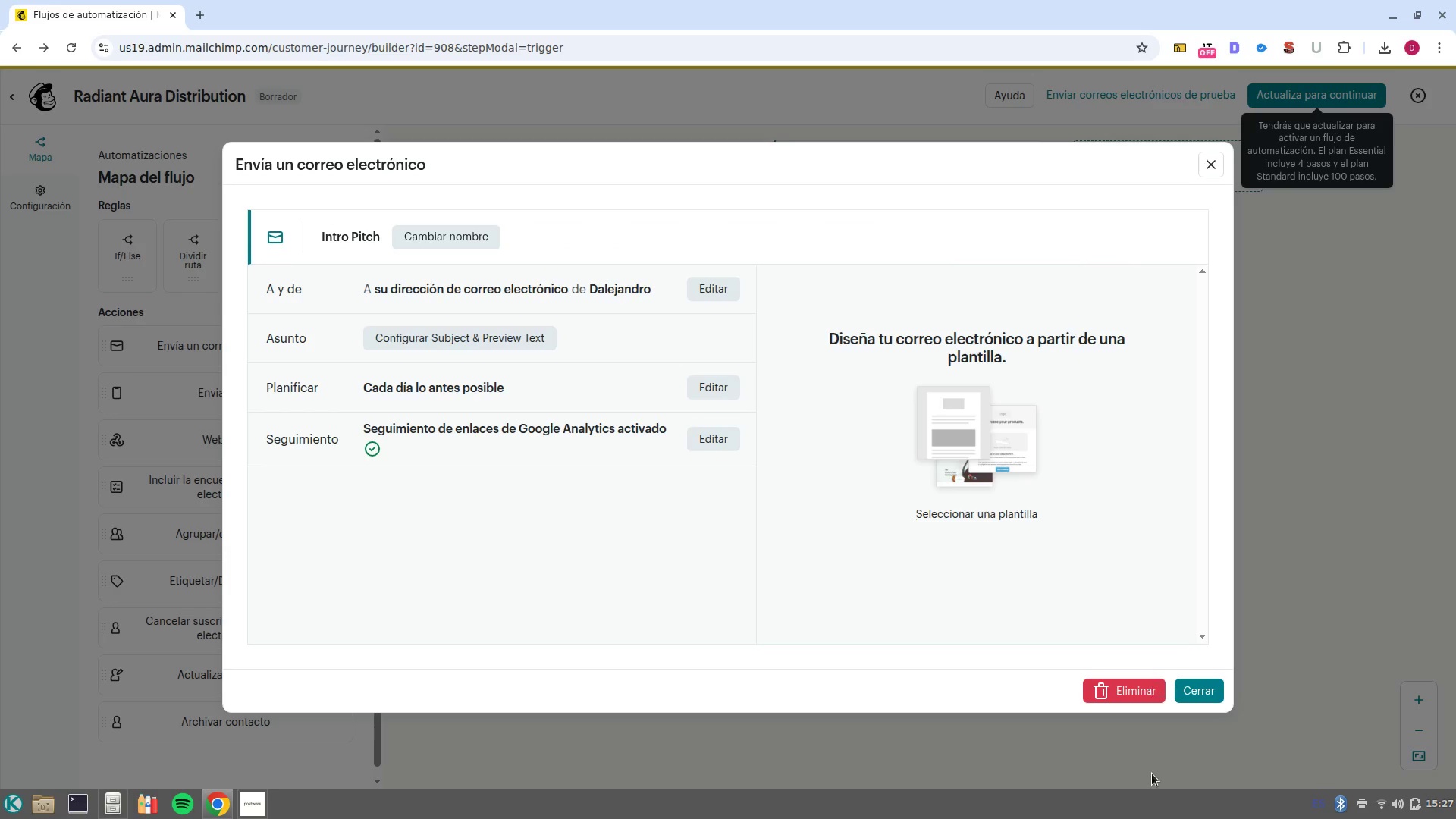 
left_click([1188, 688])
 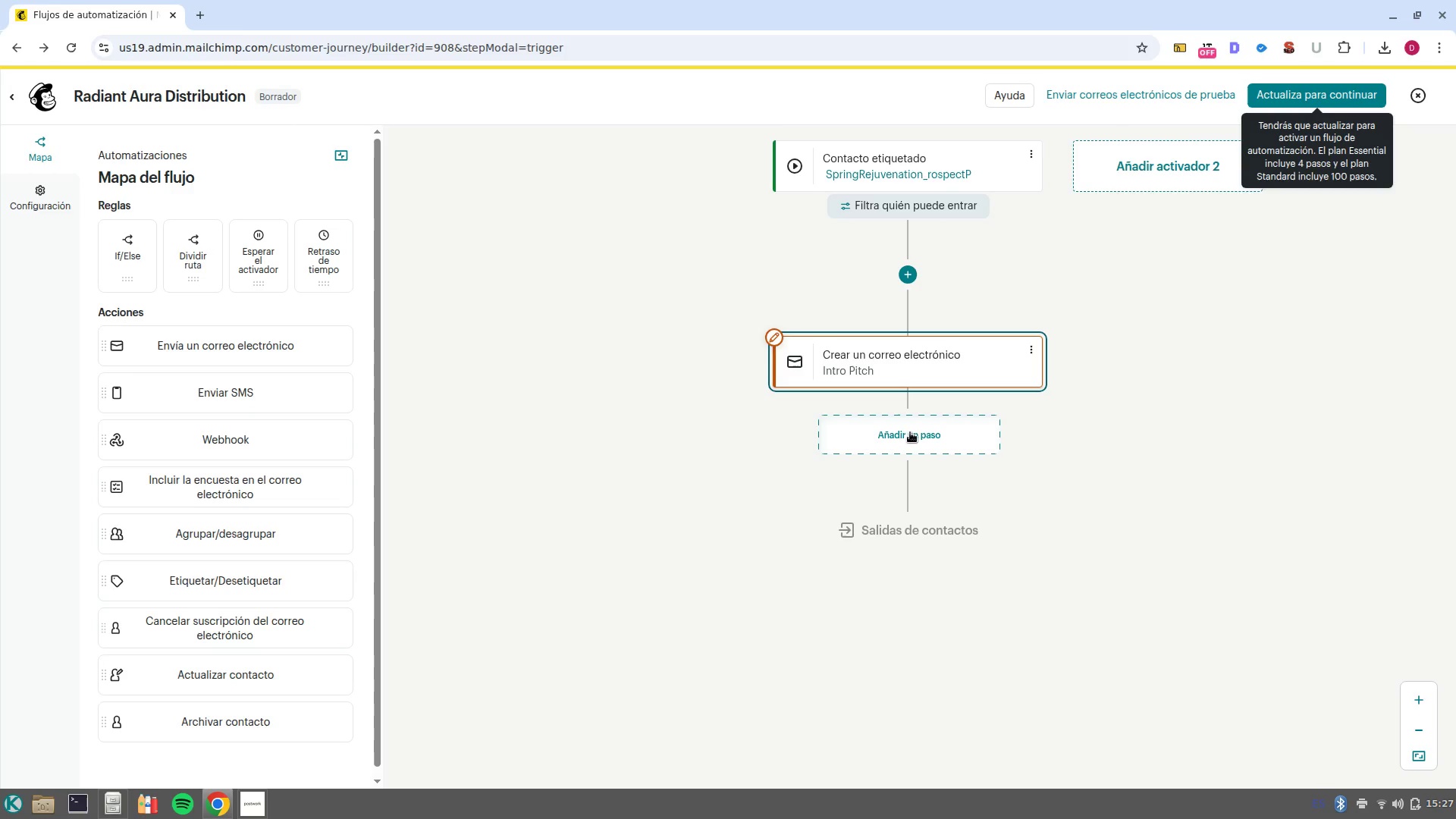 
left_click([910, 430])
 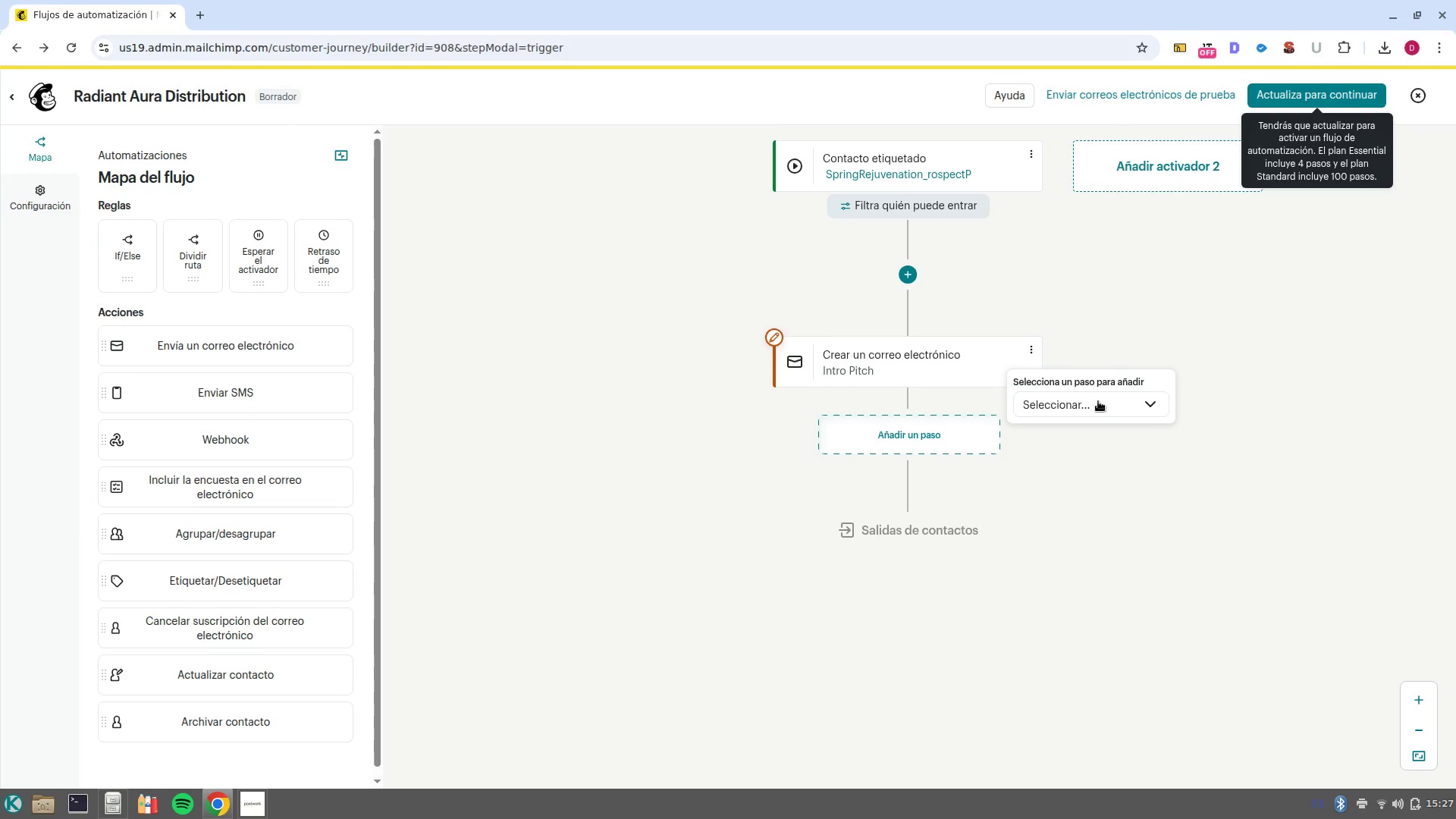 
left_click([1098, 400])
 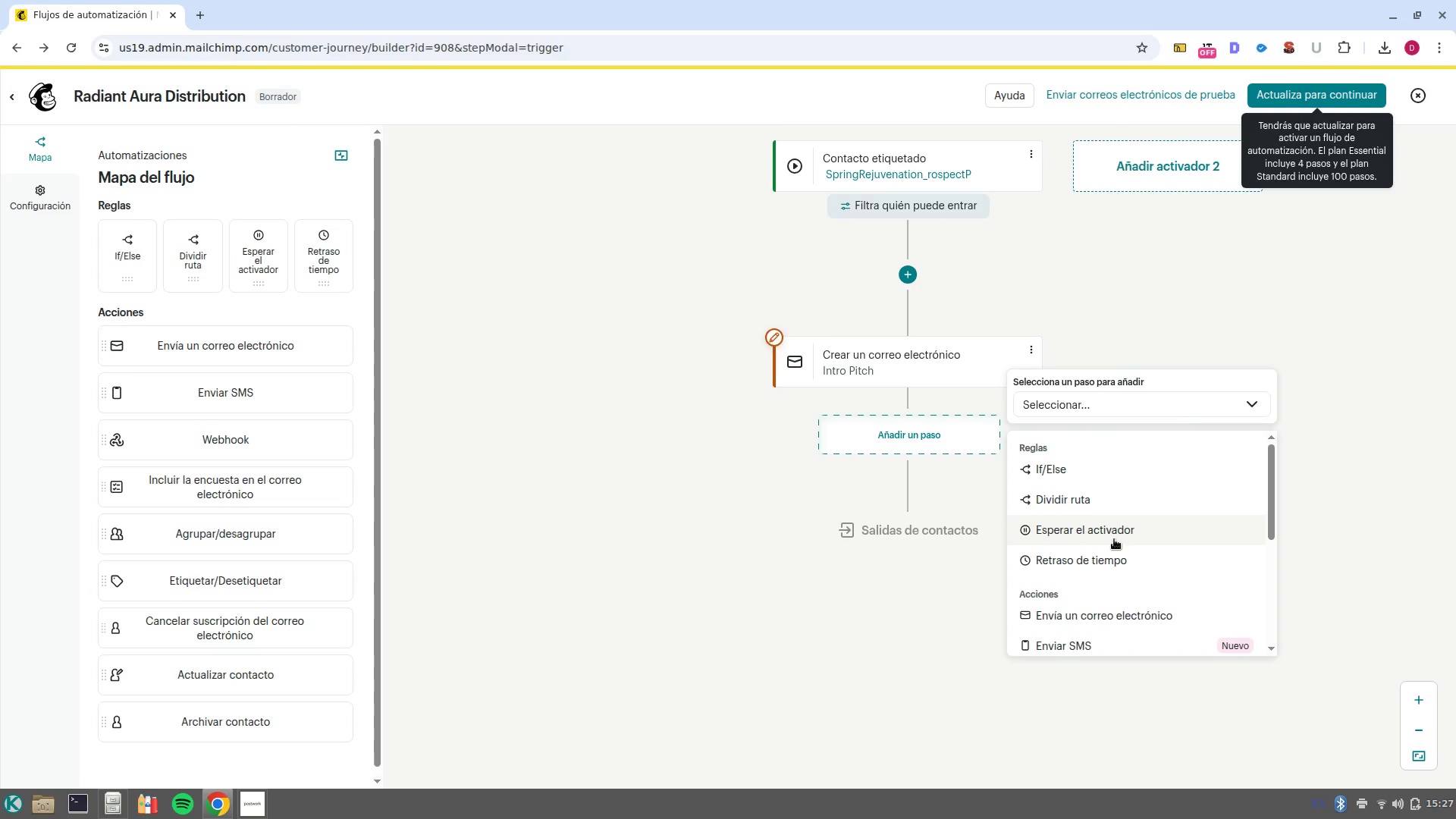 
left_click([1119, 560])
 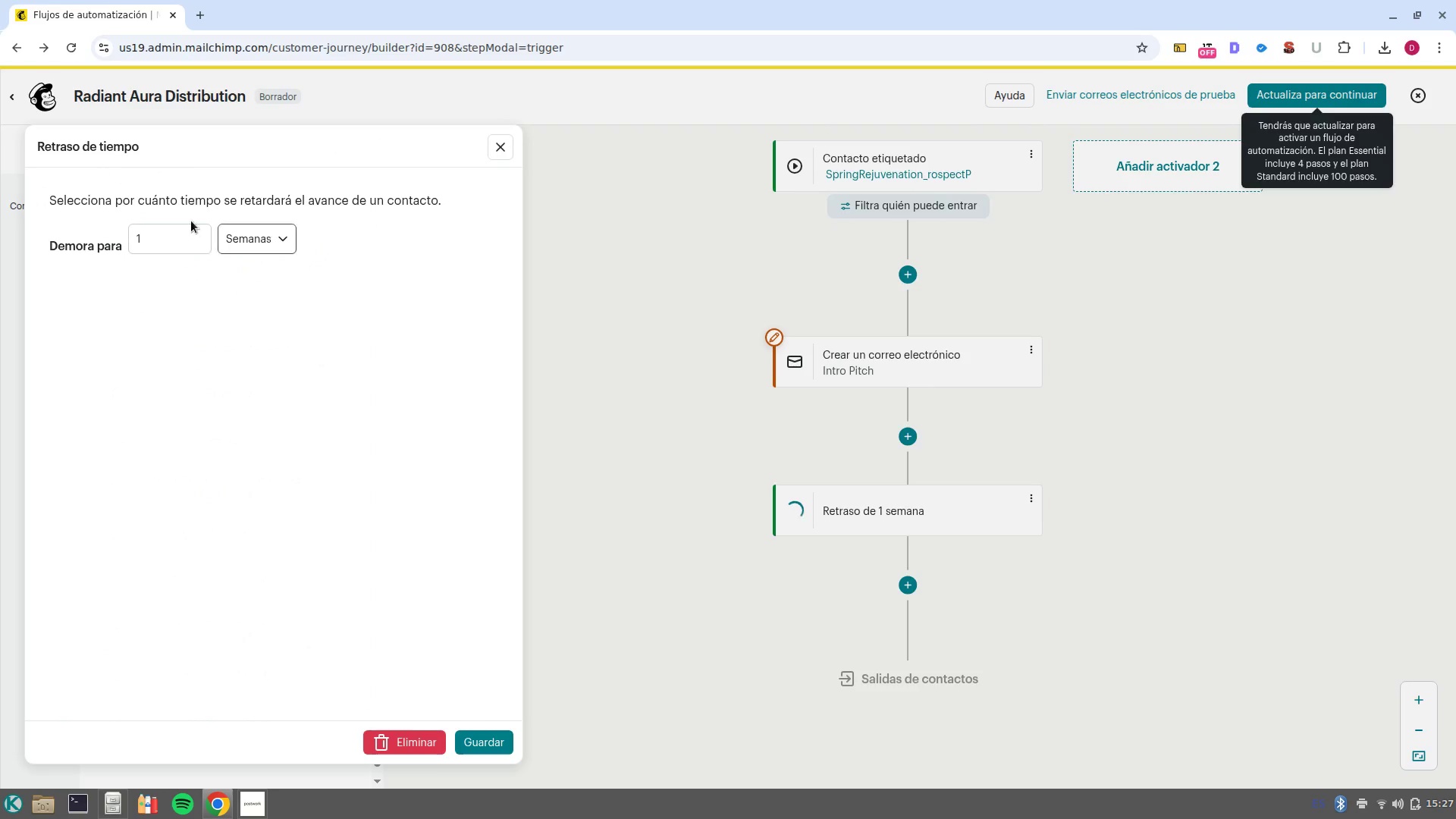 
left_click([251, 253])
 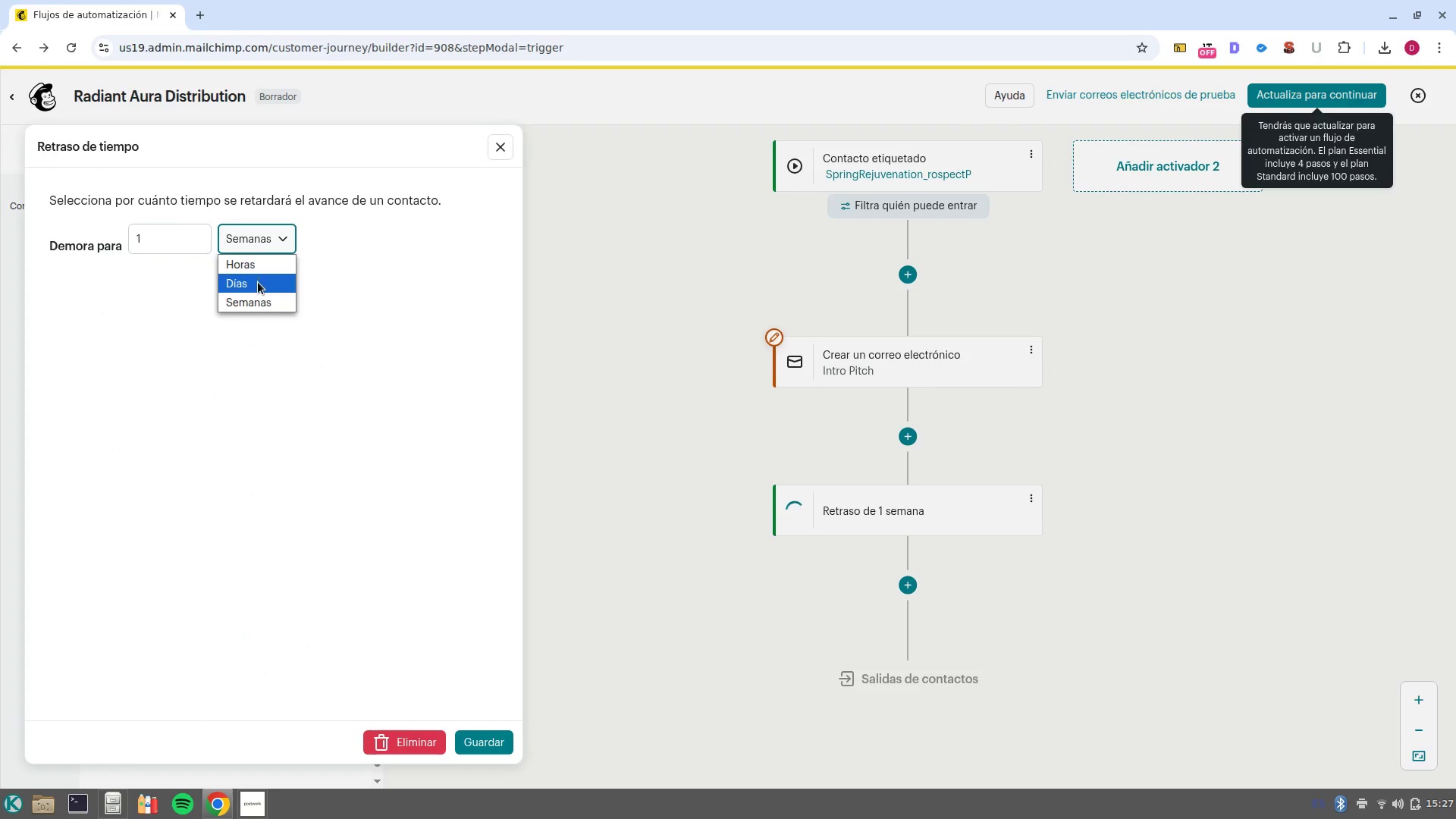 
left_click([258, 282])
 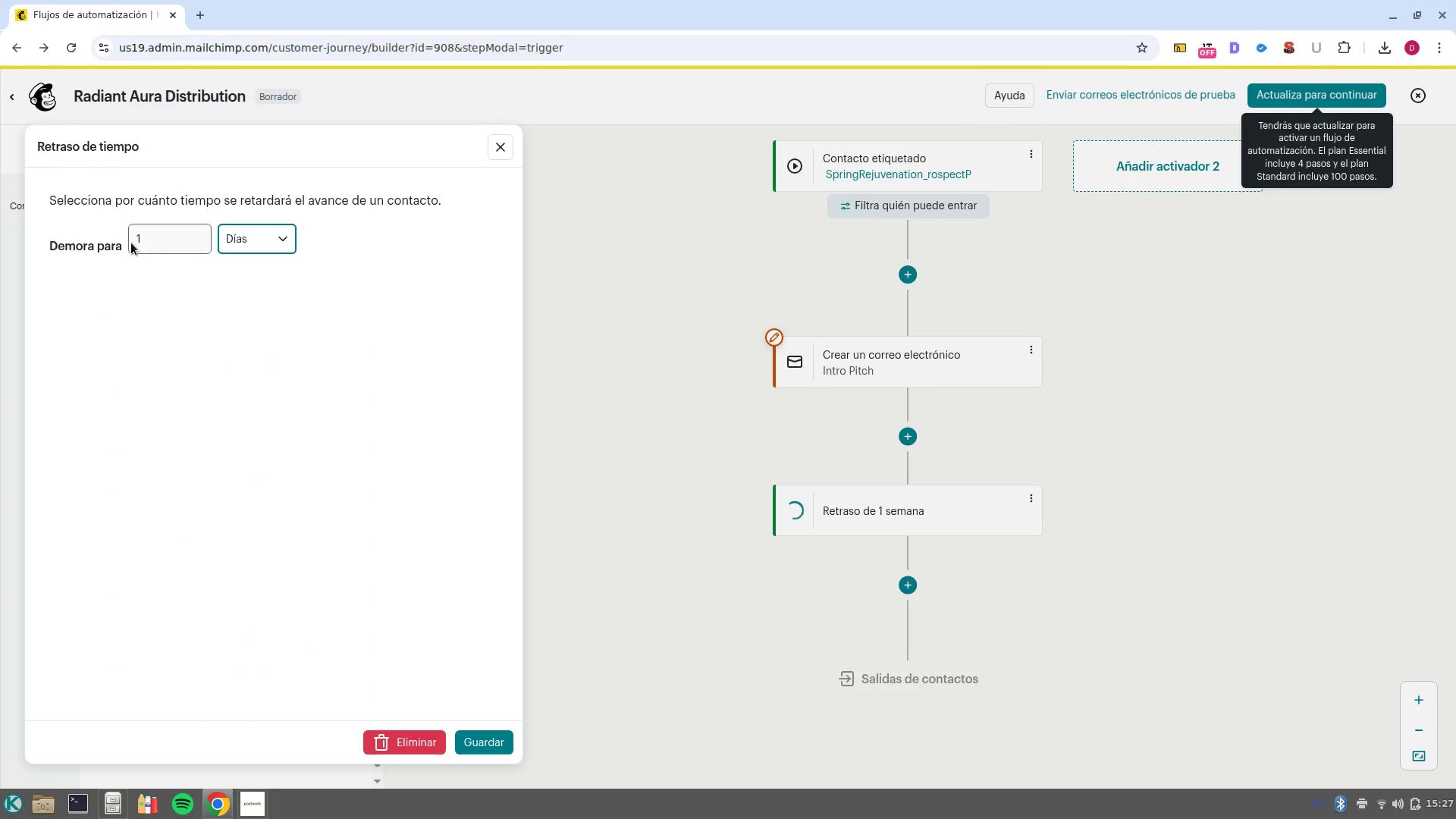 
left_click([133, 243])
 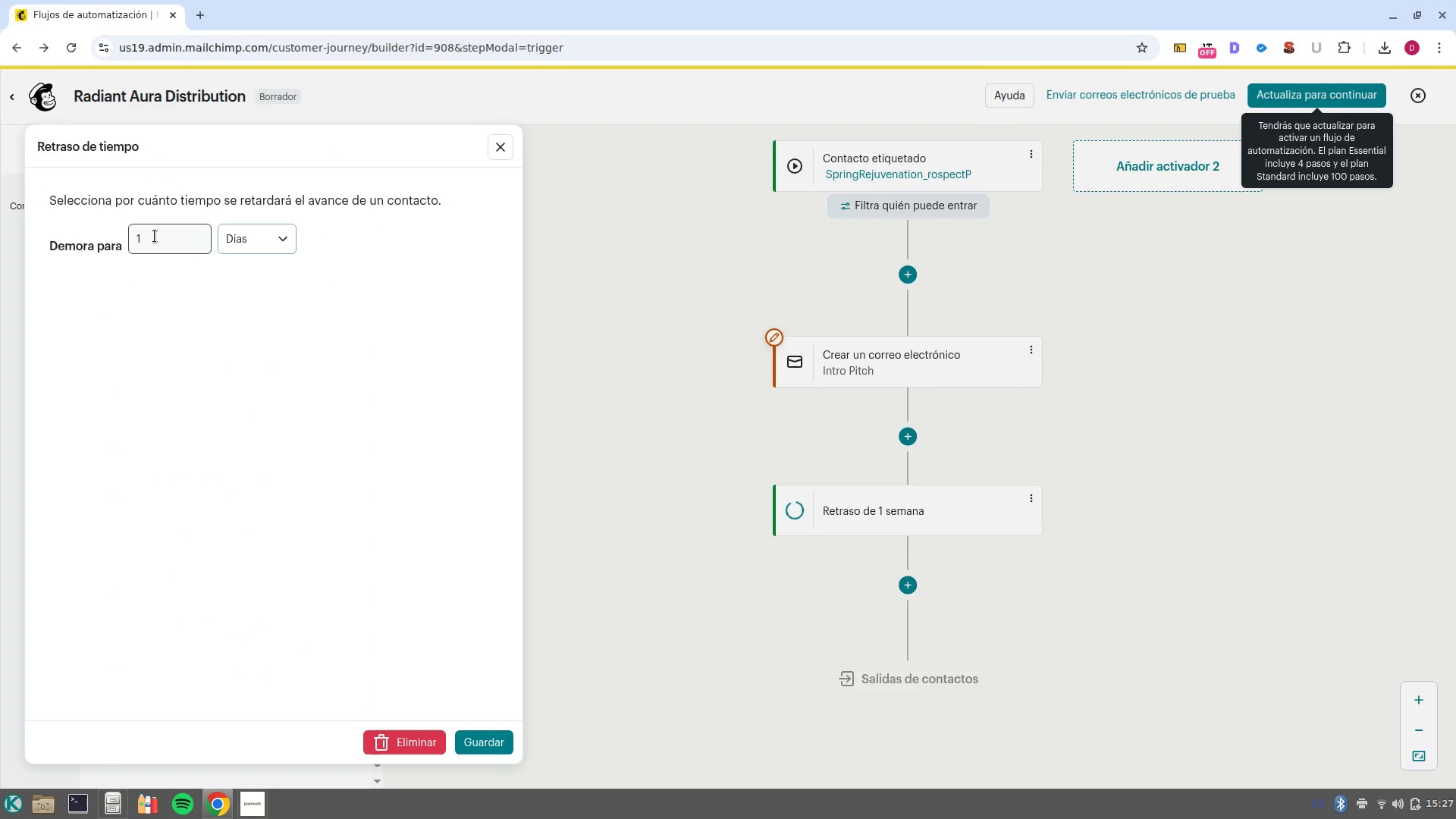 
left_click([155, 236])
 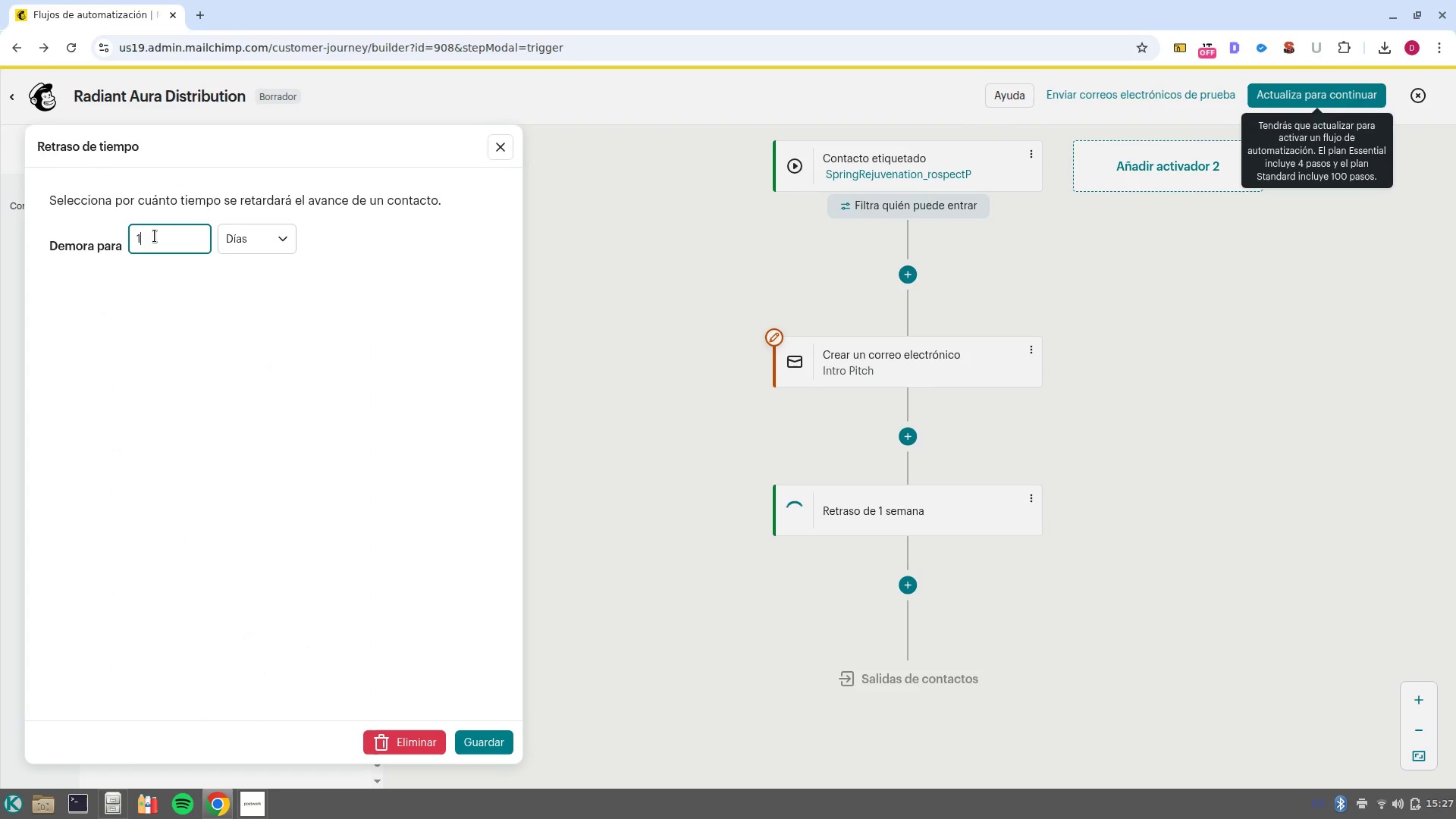 
key(Backspace)
 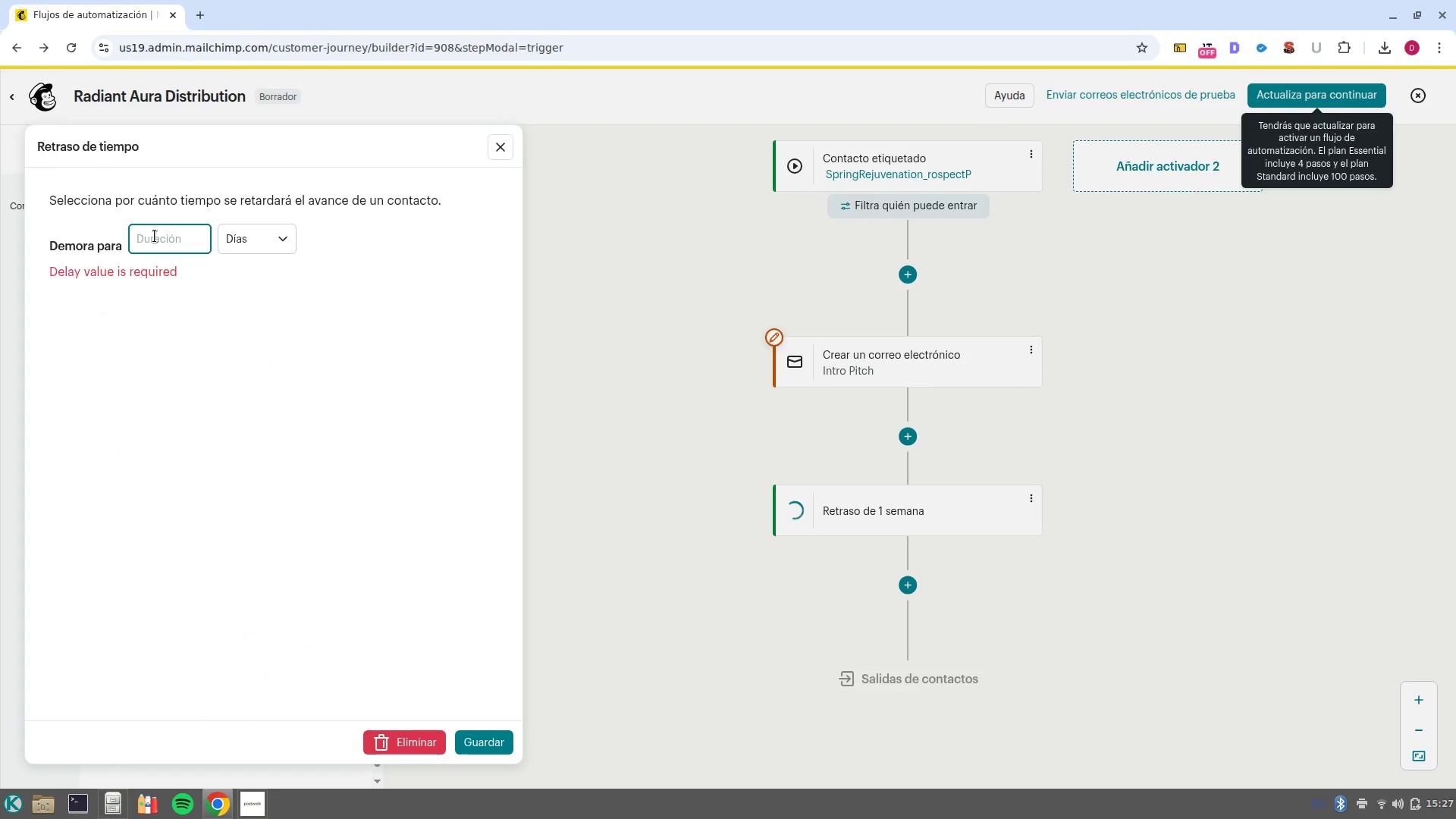 
key(3)
 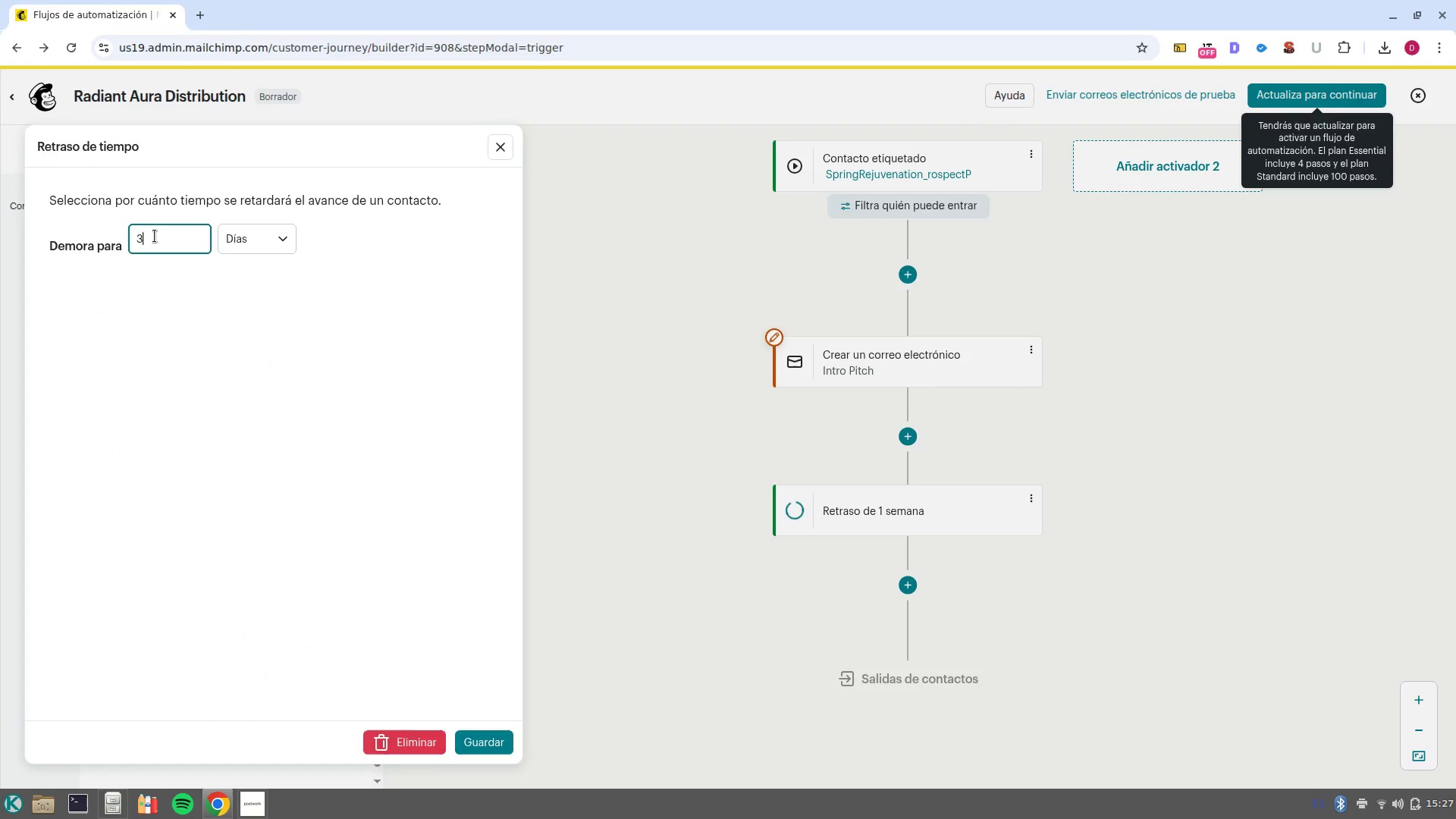 
key(NumpadEnter)
 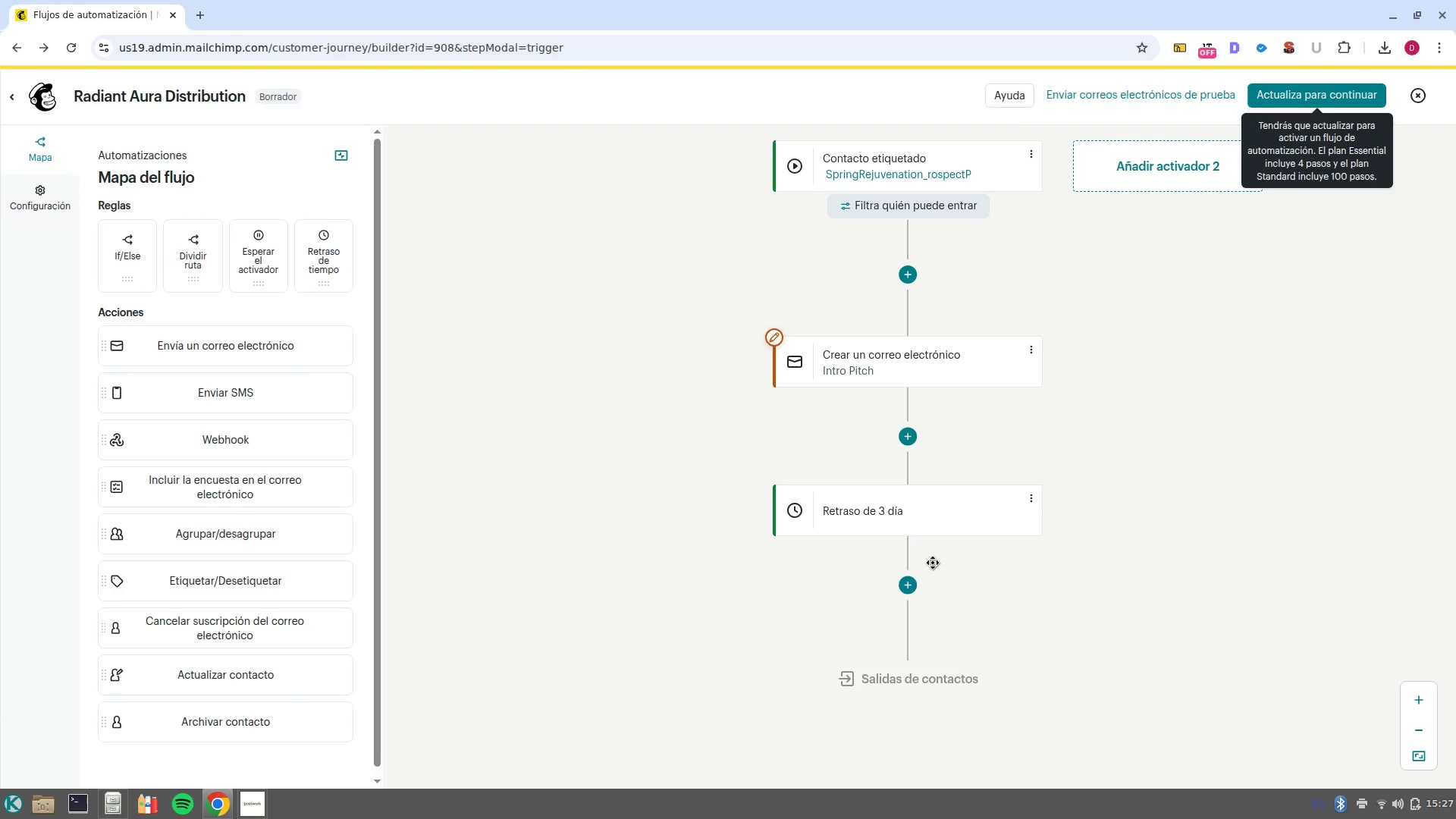 
left_click([931, 518])
 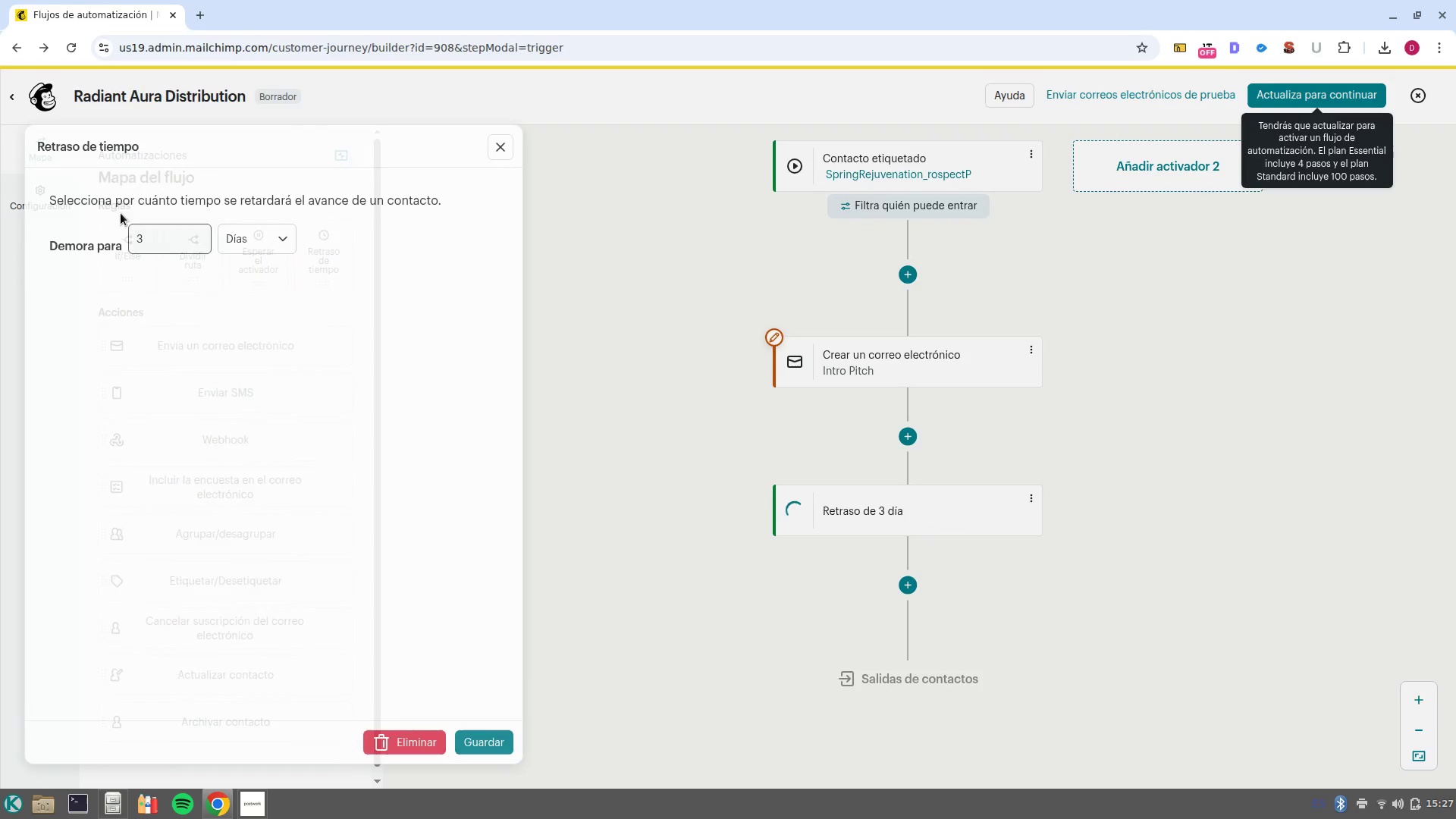 
left_click([148, 233])
 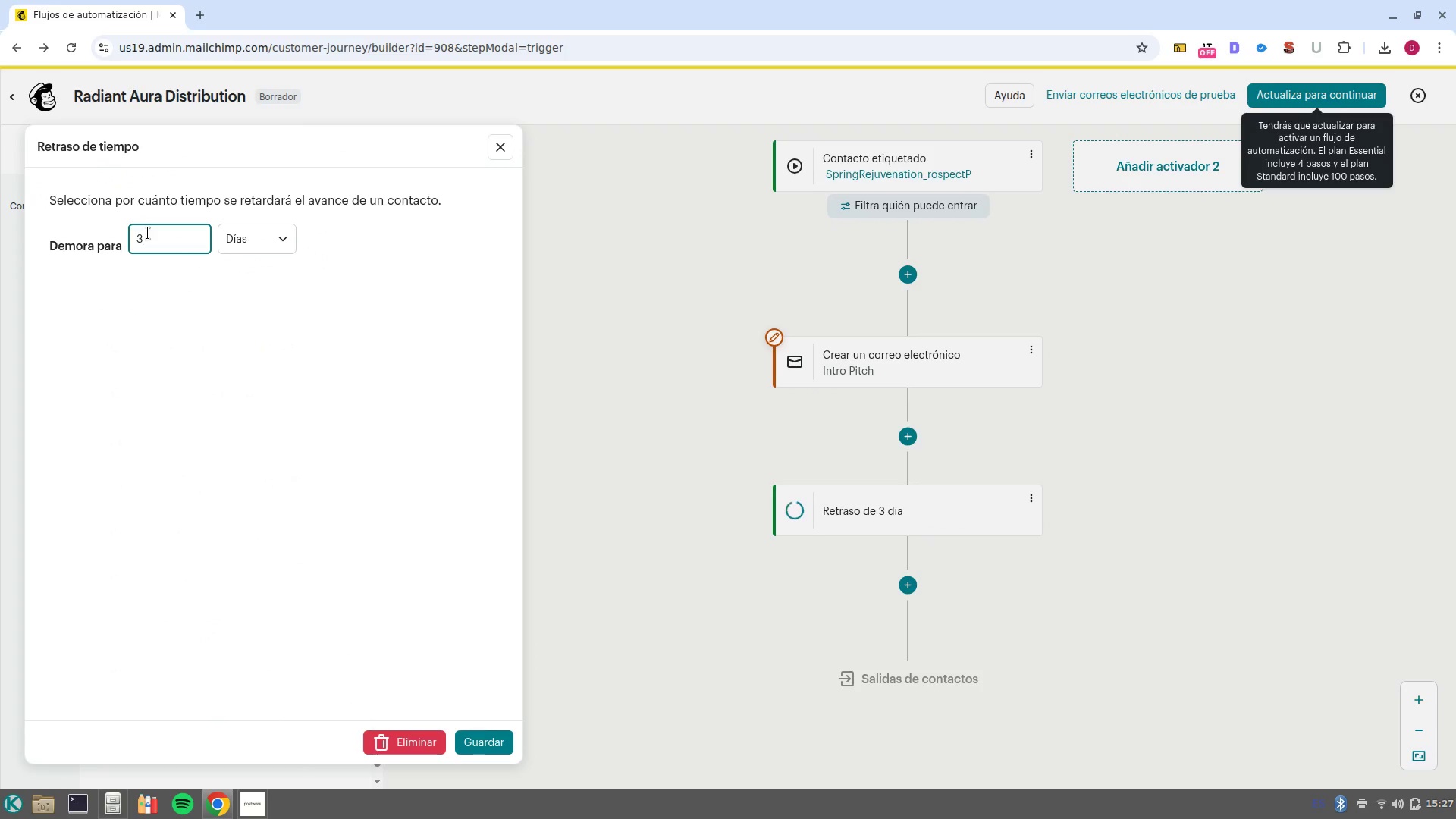 
key(Backspace)
 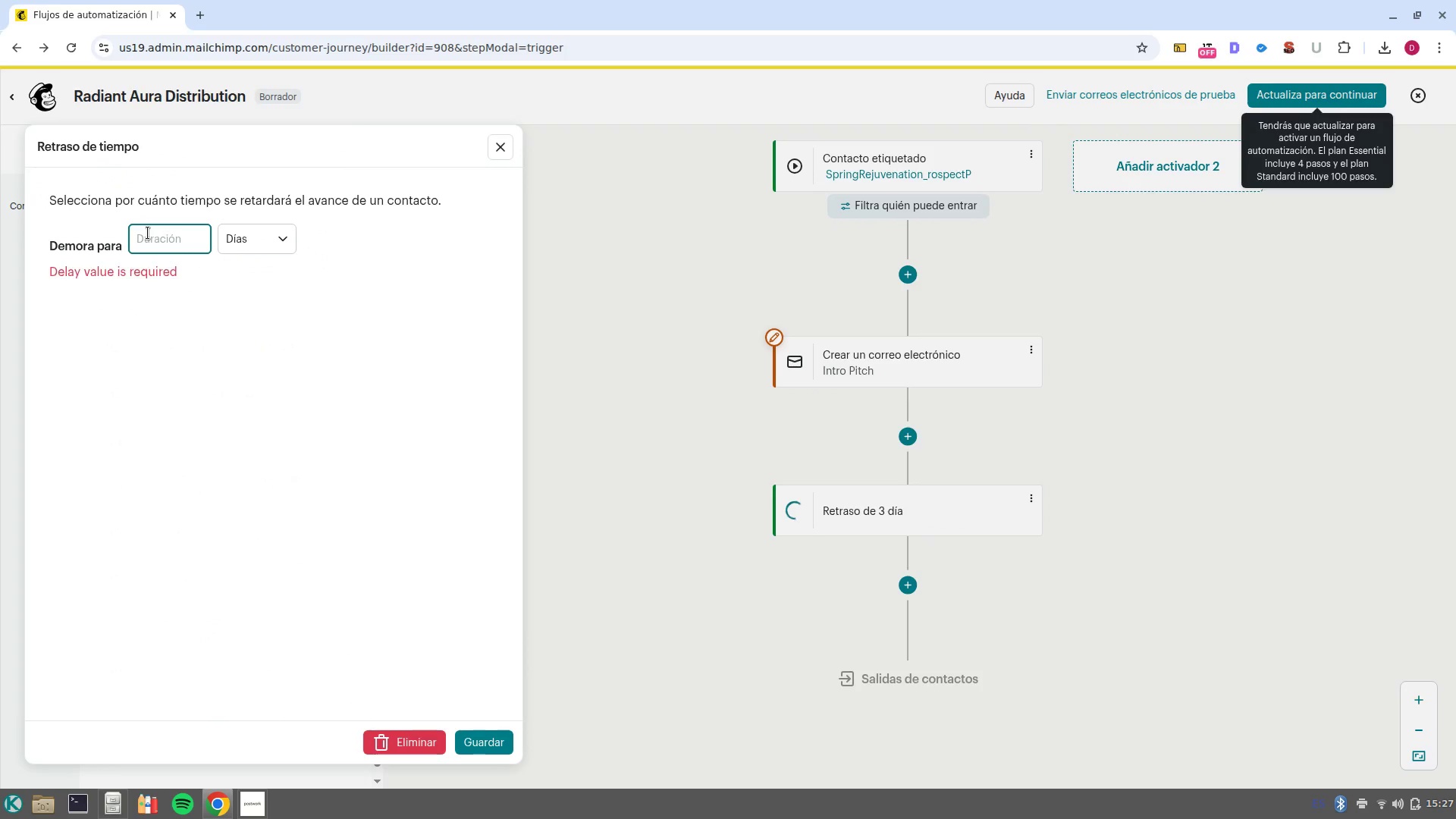 
key(2)
 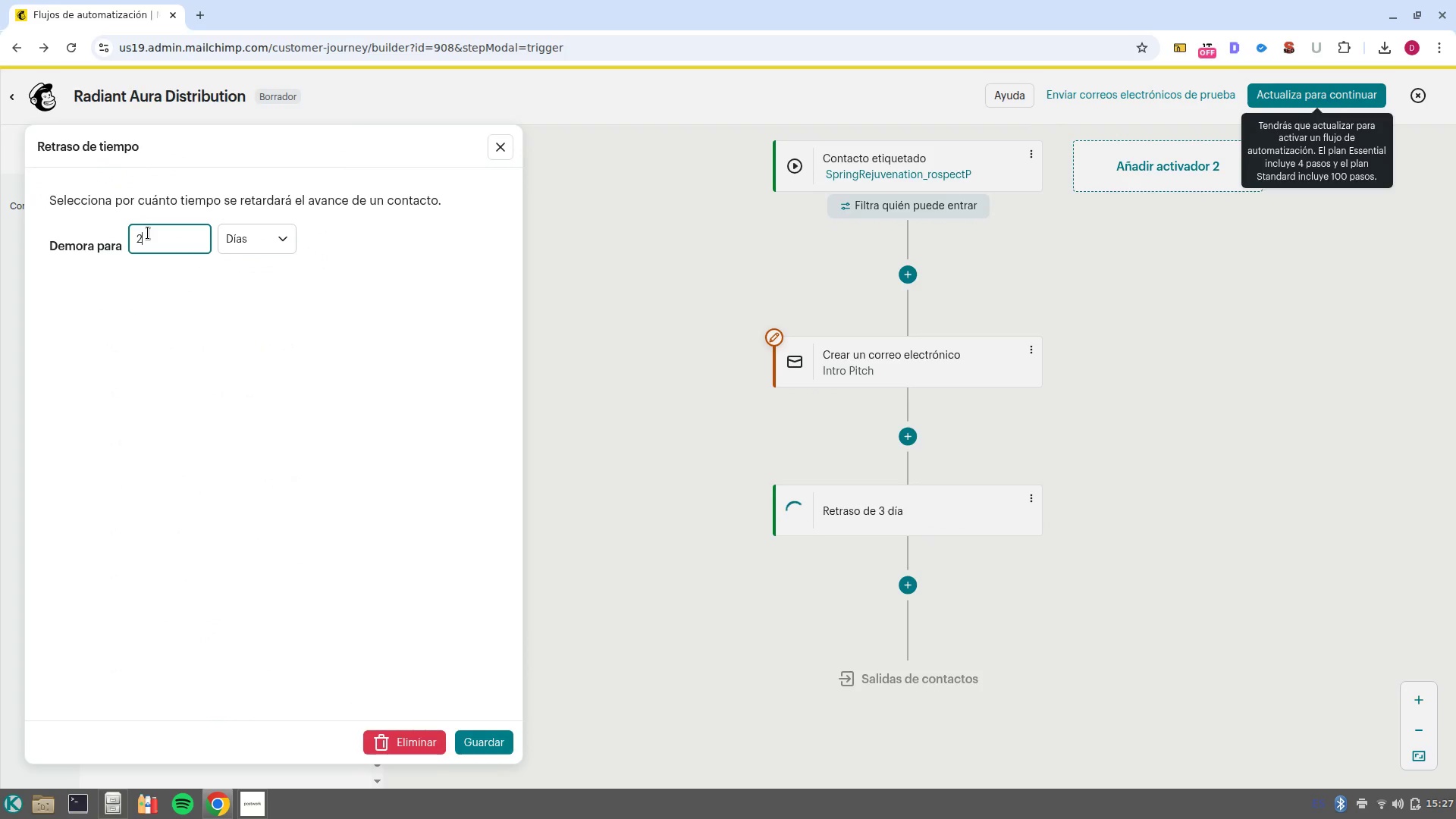 
key(NumpadEnter)
 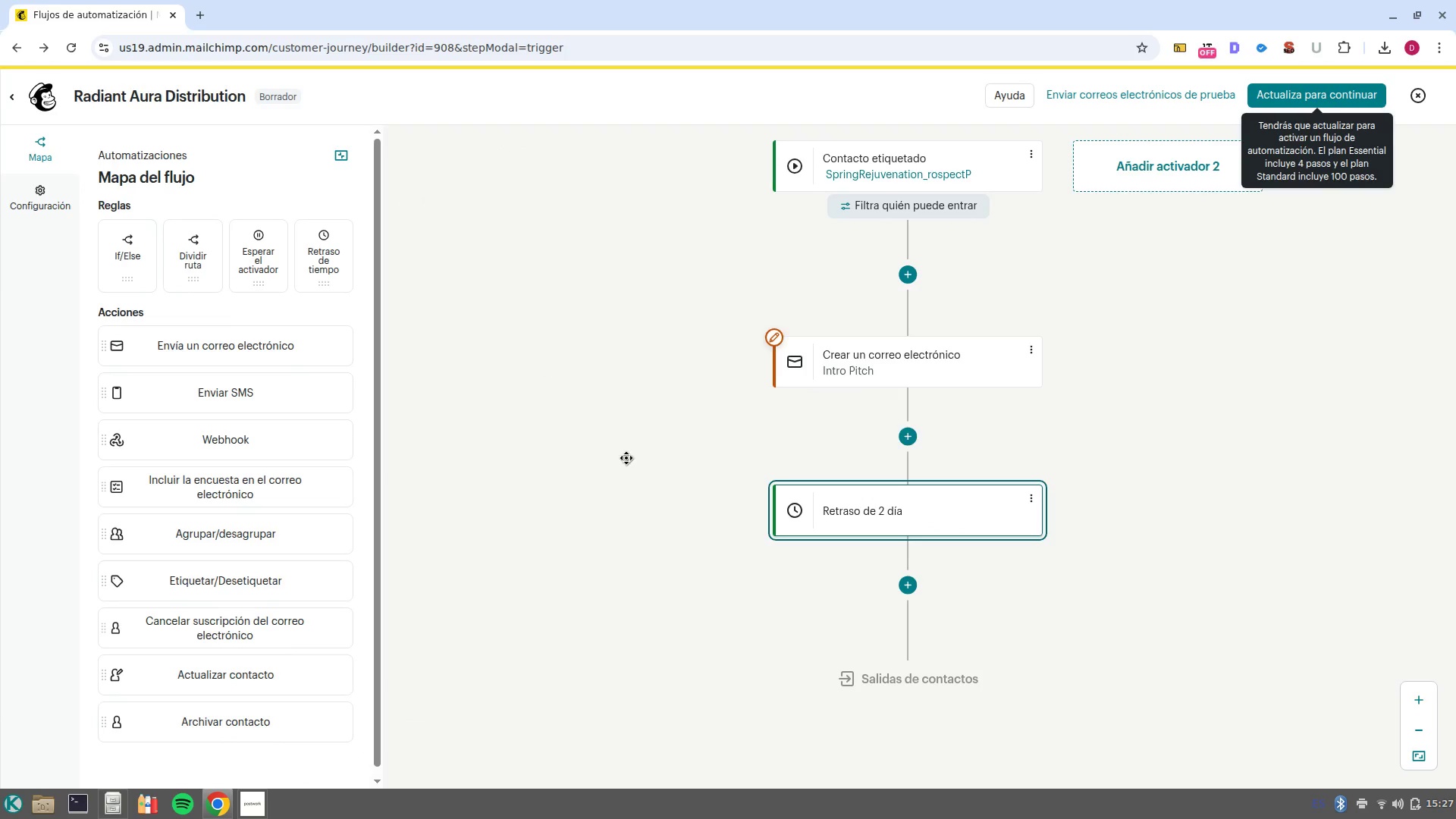 
scroll: coordinate [996, 584], scroll_direction: down, amount: 1.0
 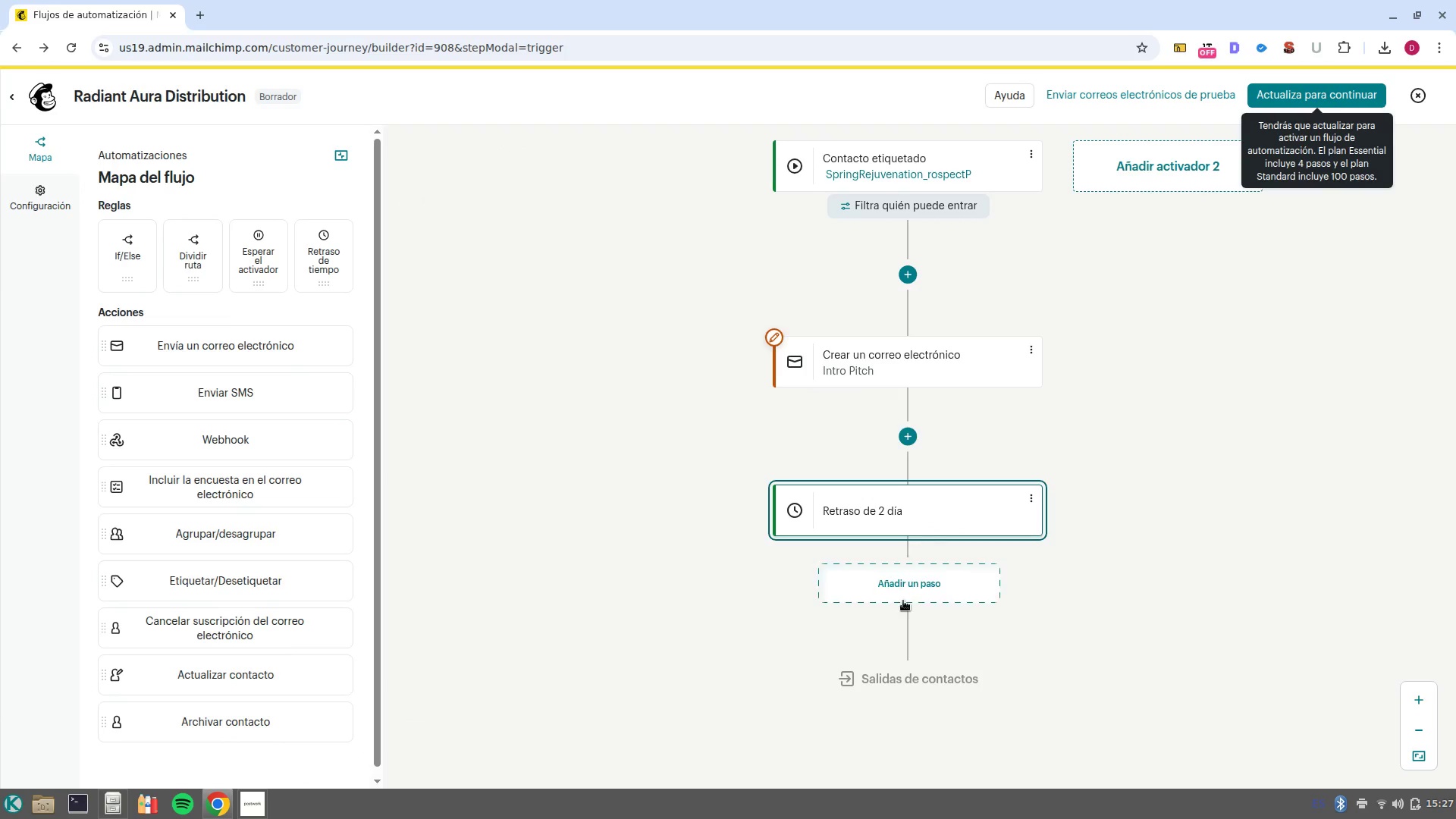 
left_click([904, 602])
 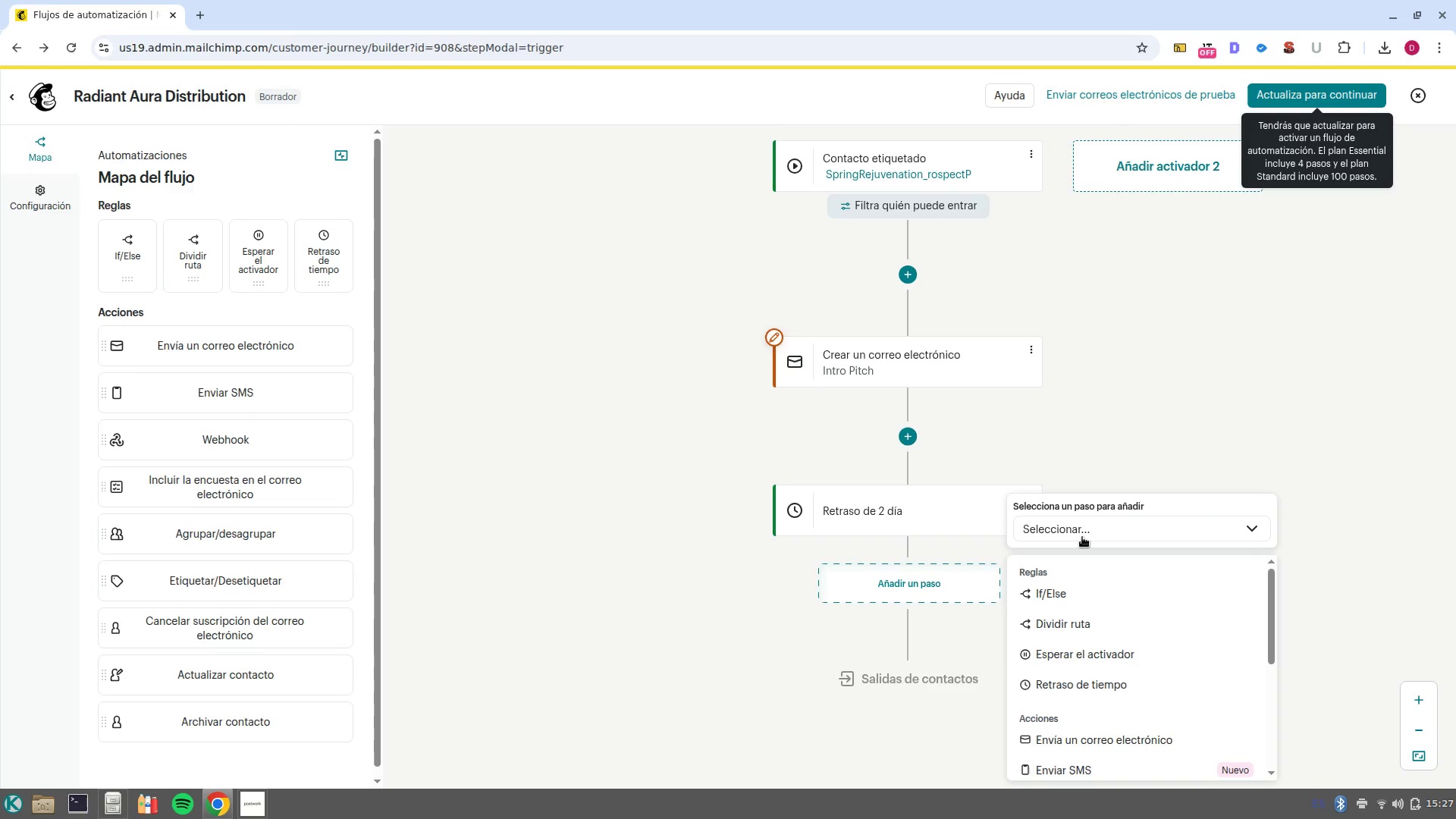 
scroll: coordinate [1137, 697], scroll_direction: down, amount: 1.0
 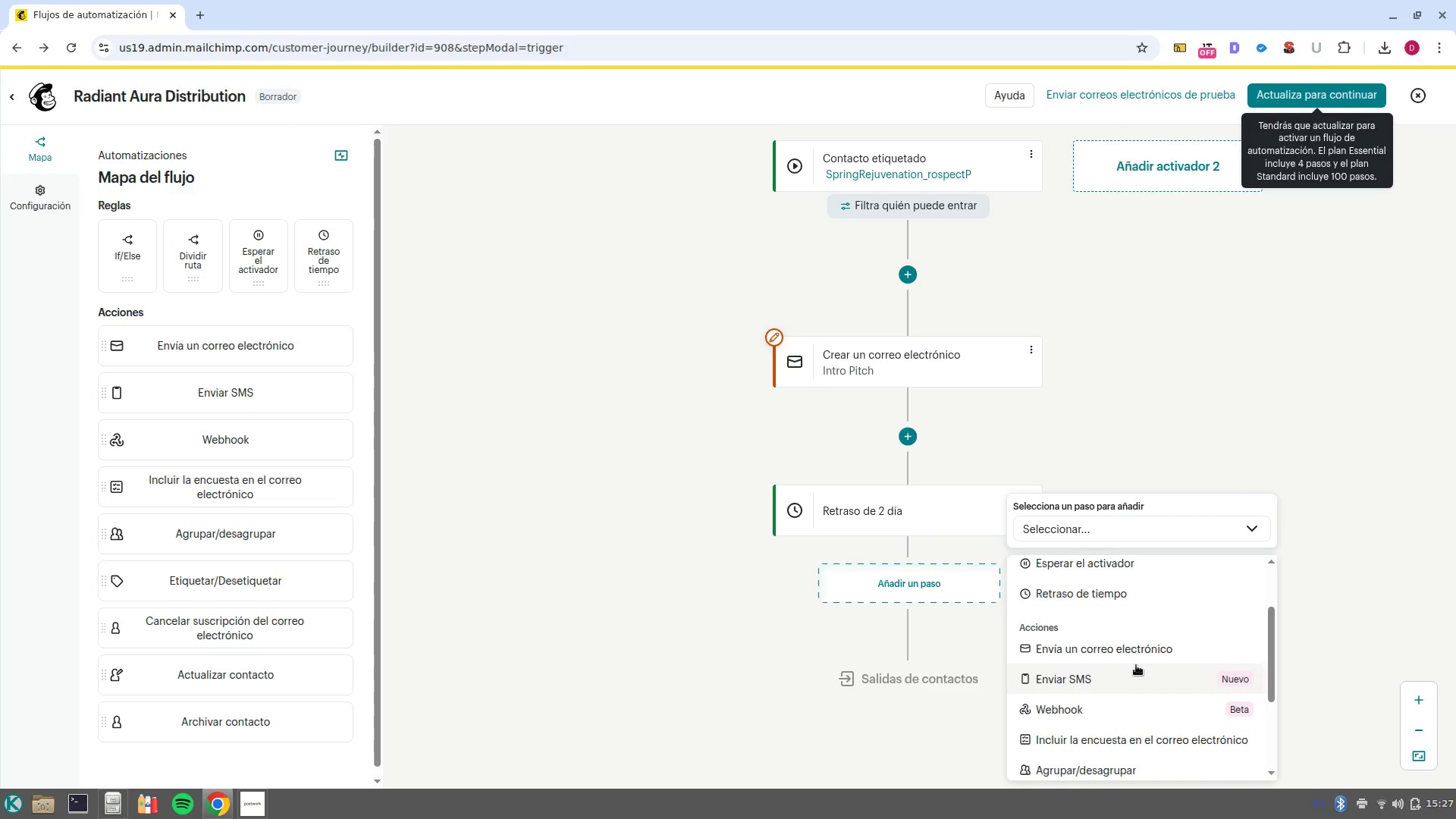 
left_click([1136, 656])
 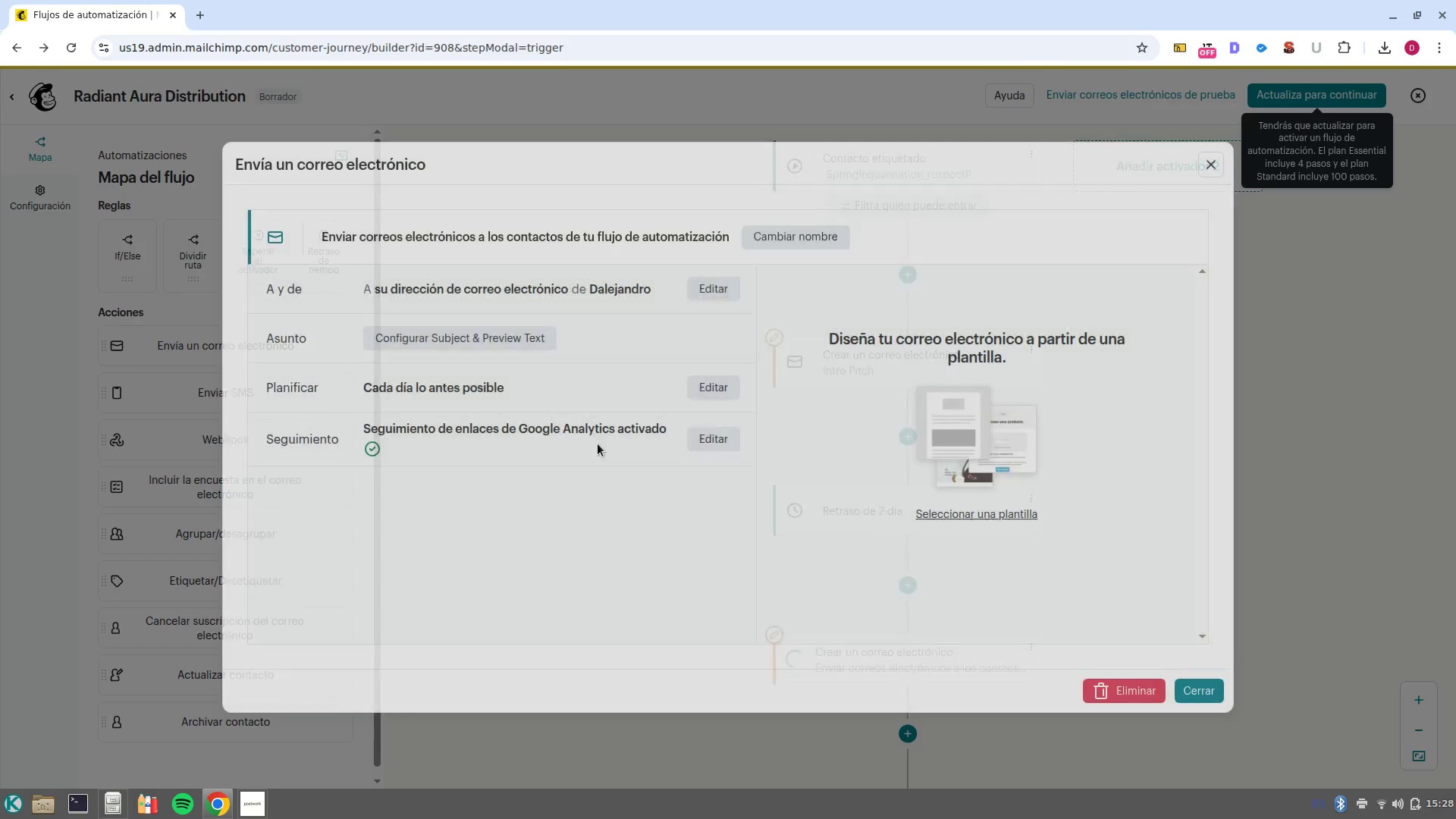 
left_click([802, 237])
 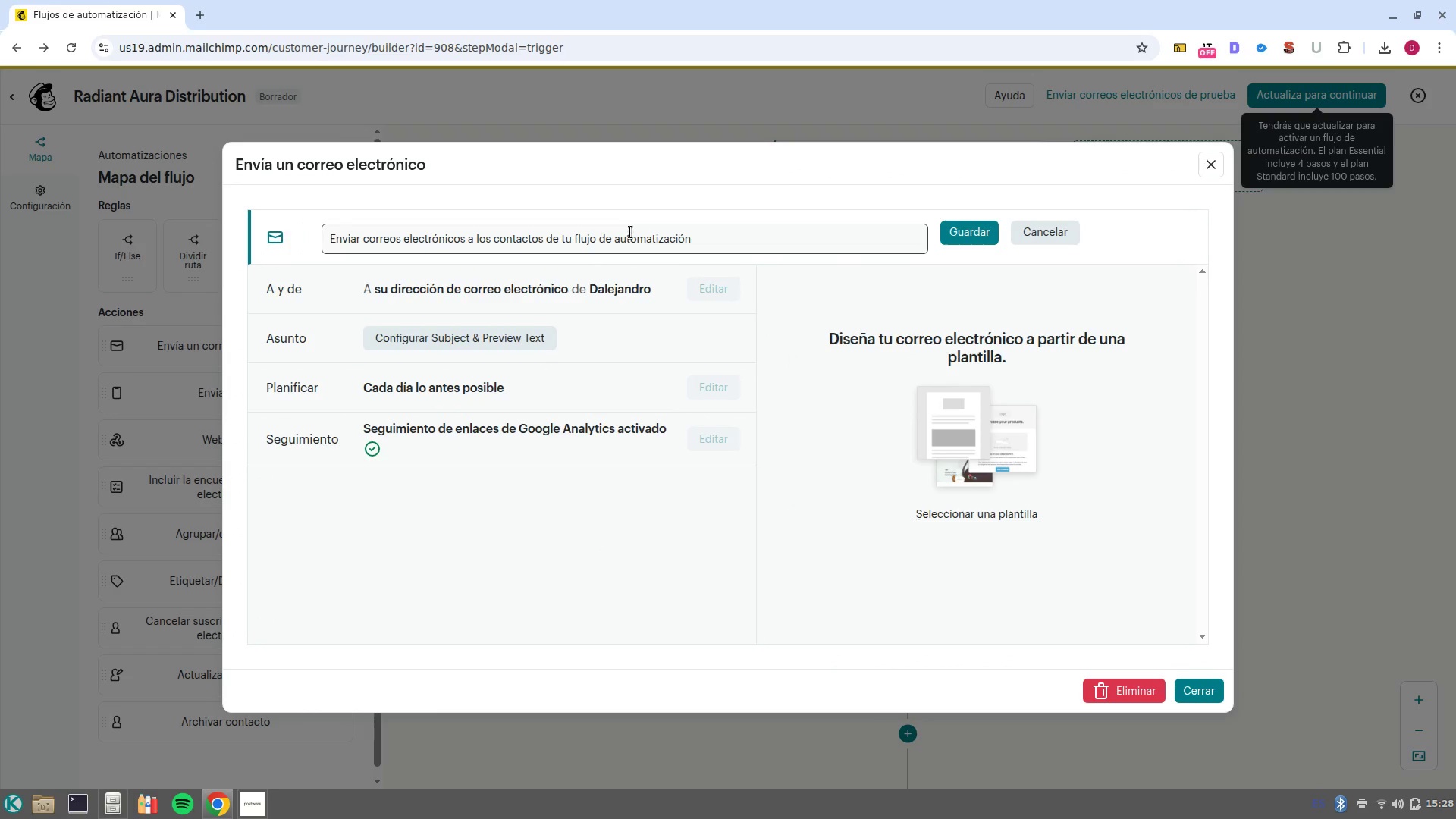 
double_click([630, 232])
 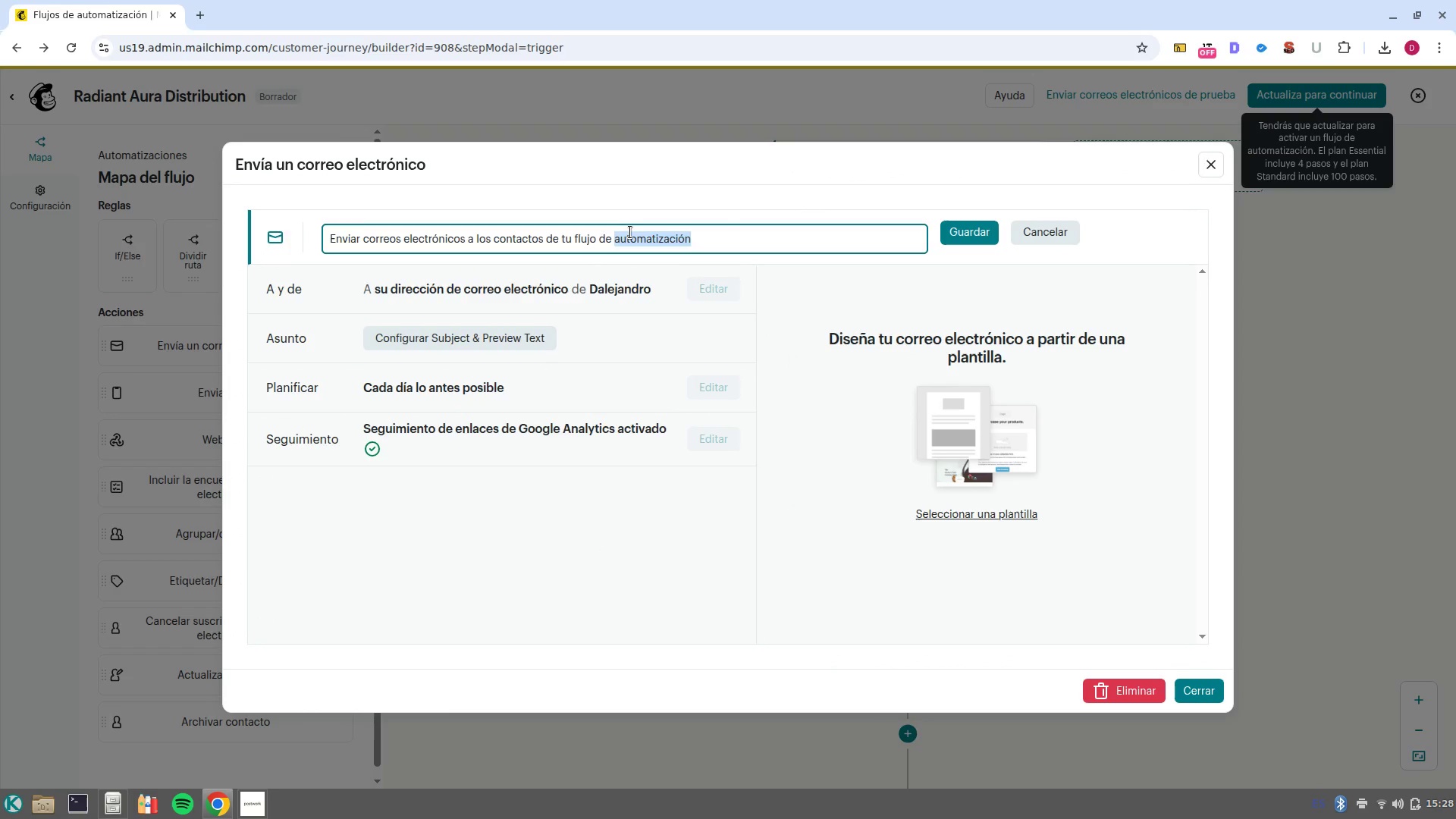 
triple_click([630, 232])
 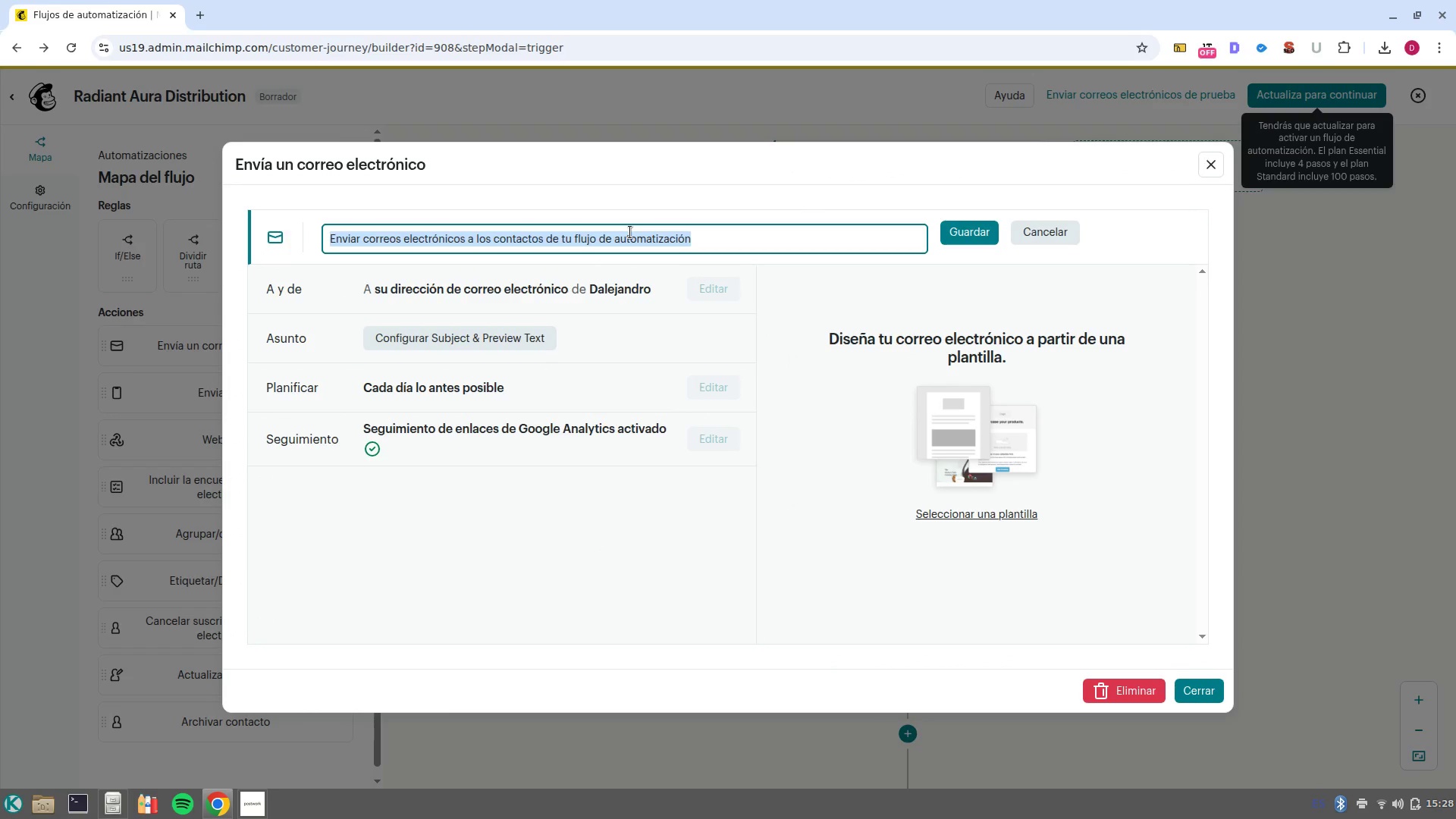 
type(Social Proof)
 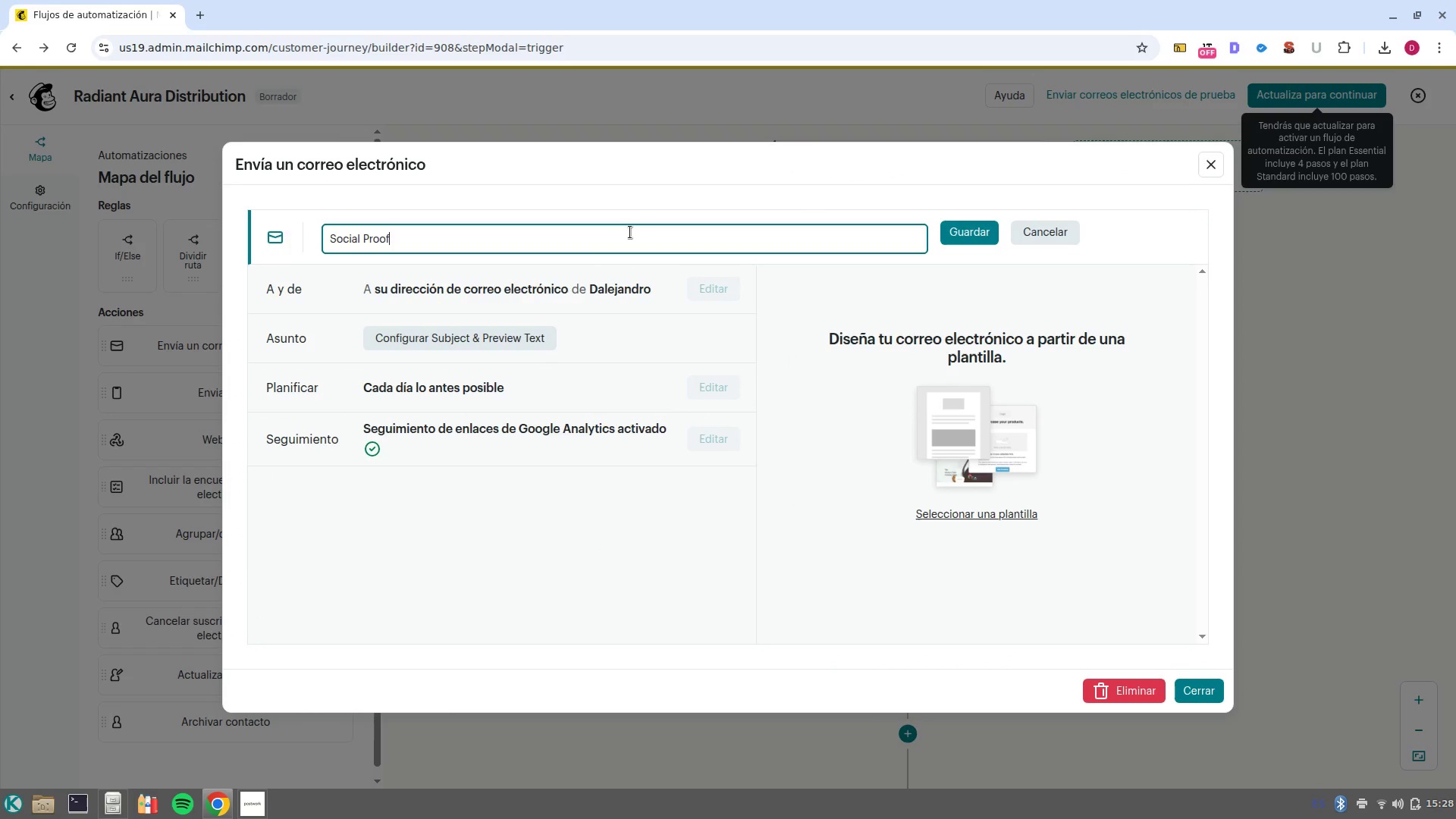 
key(Enter)
 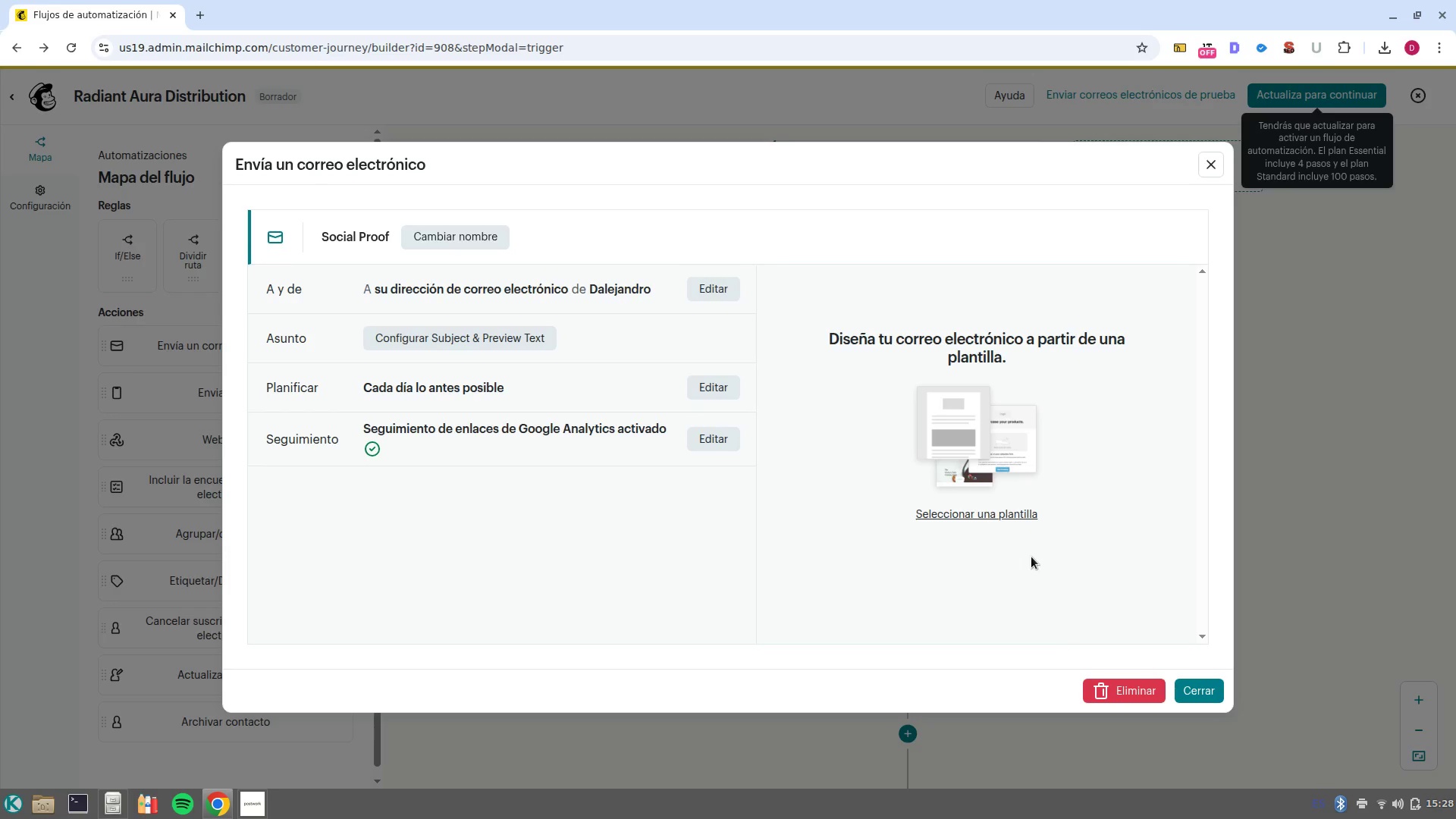 
left_click([1203, 695])
 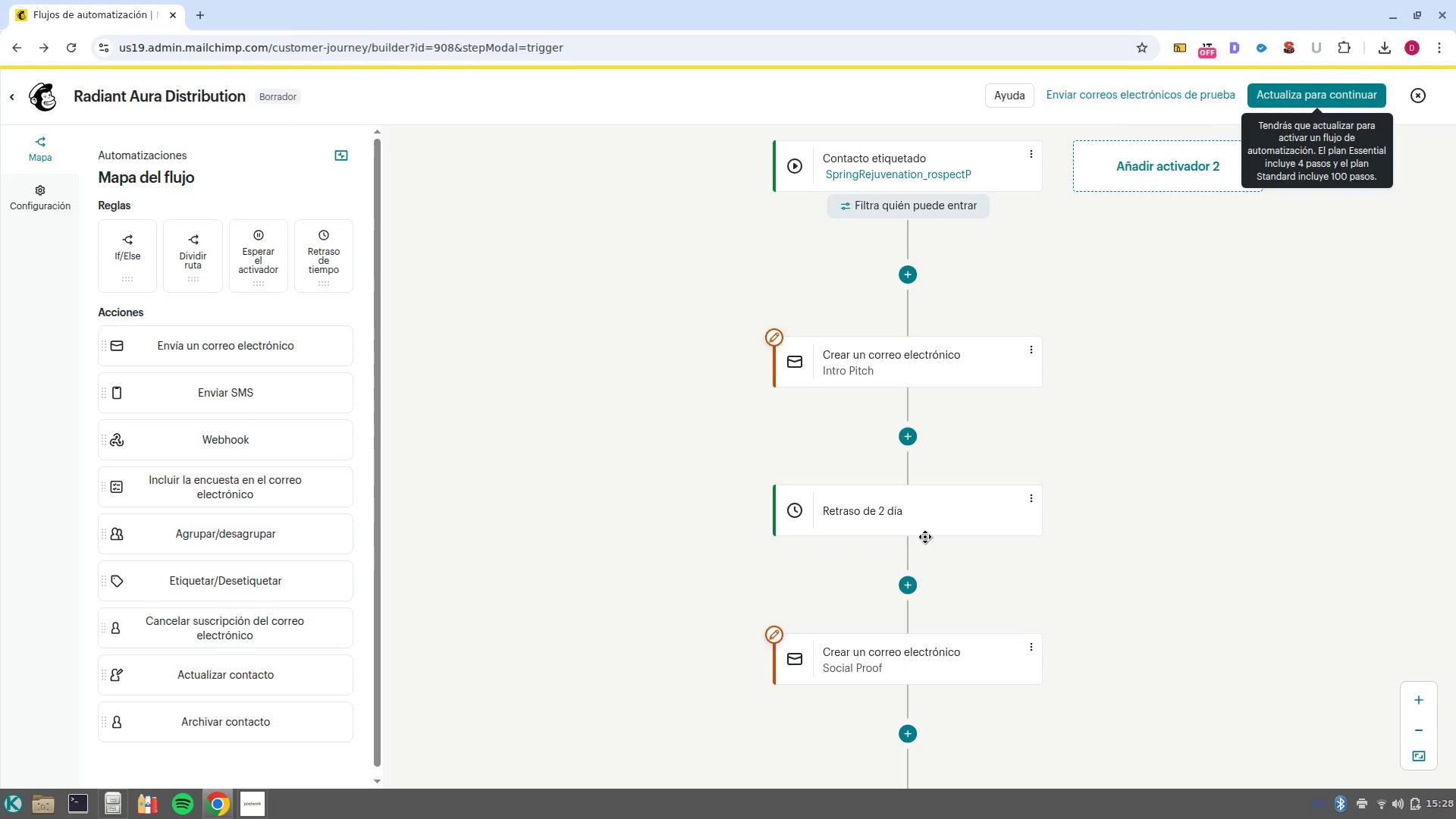 
scroll: coordinate [933, 552], scroll_direction: down, amount: 2.0
 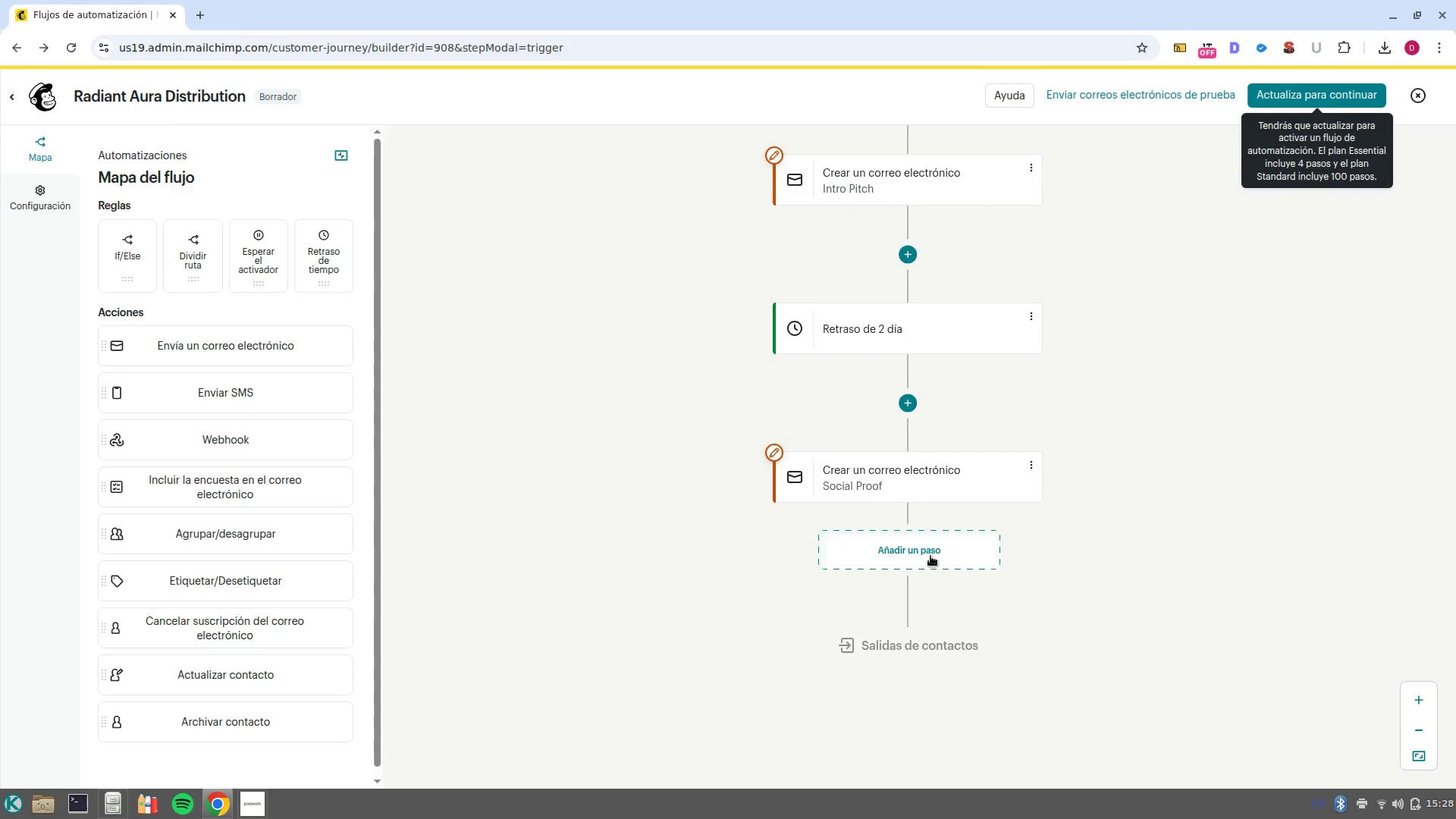 
left_click([930, 557])
 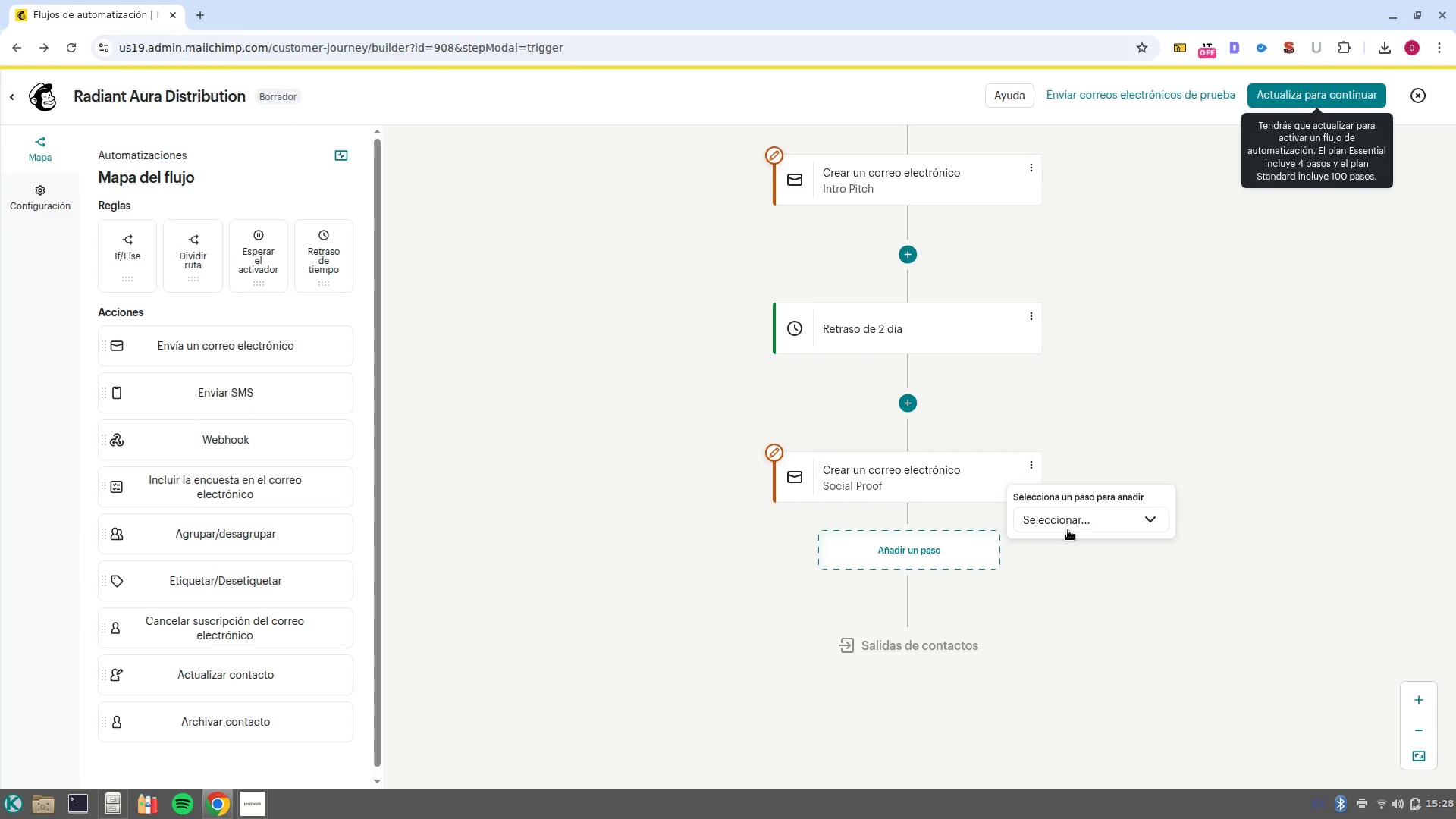 
left_click([1071, 526])
 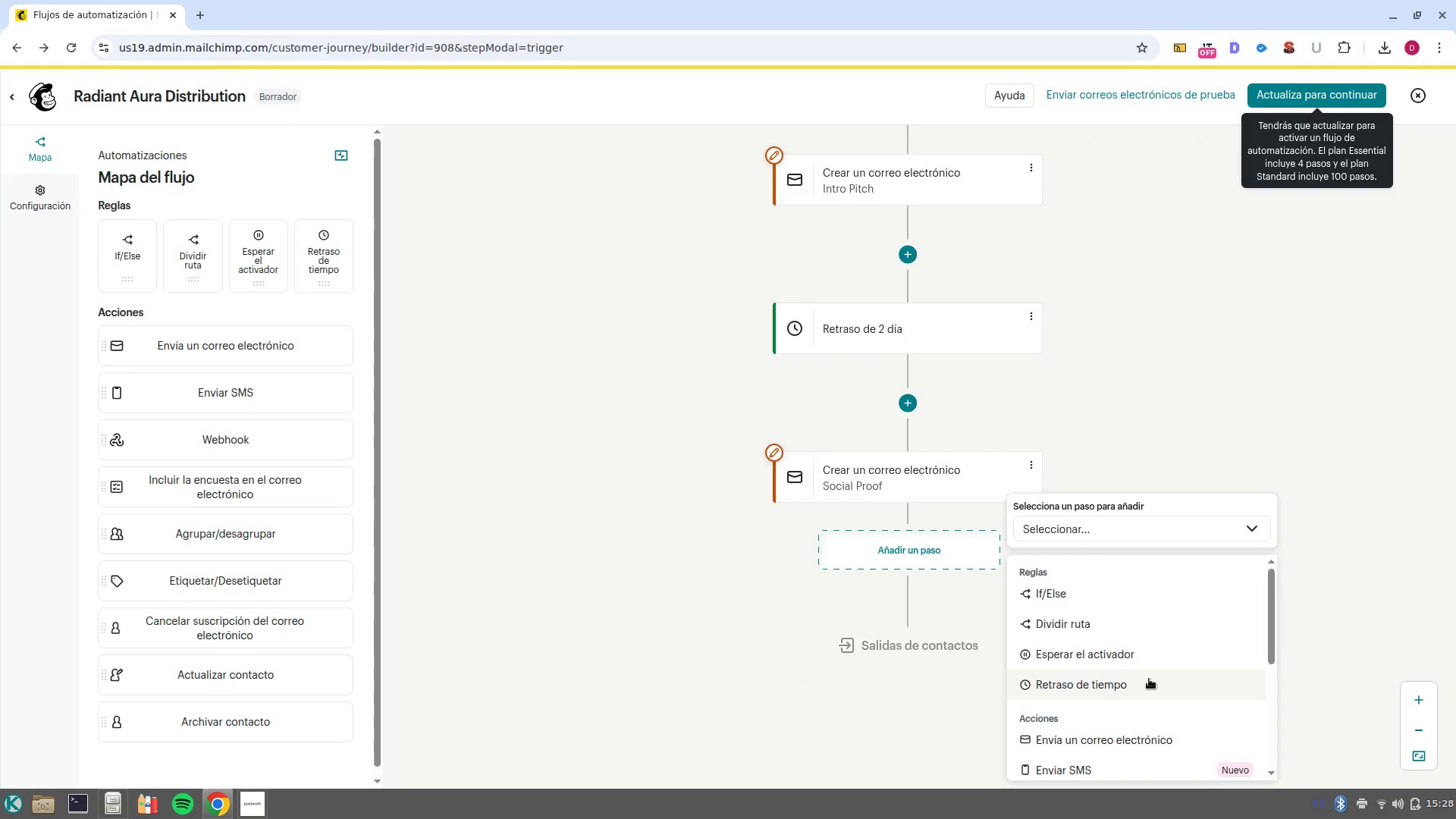 
left_click([1149, 679])
 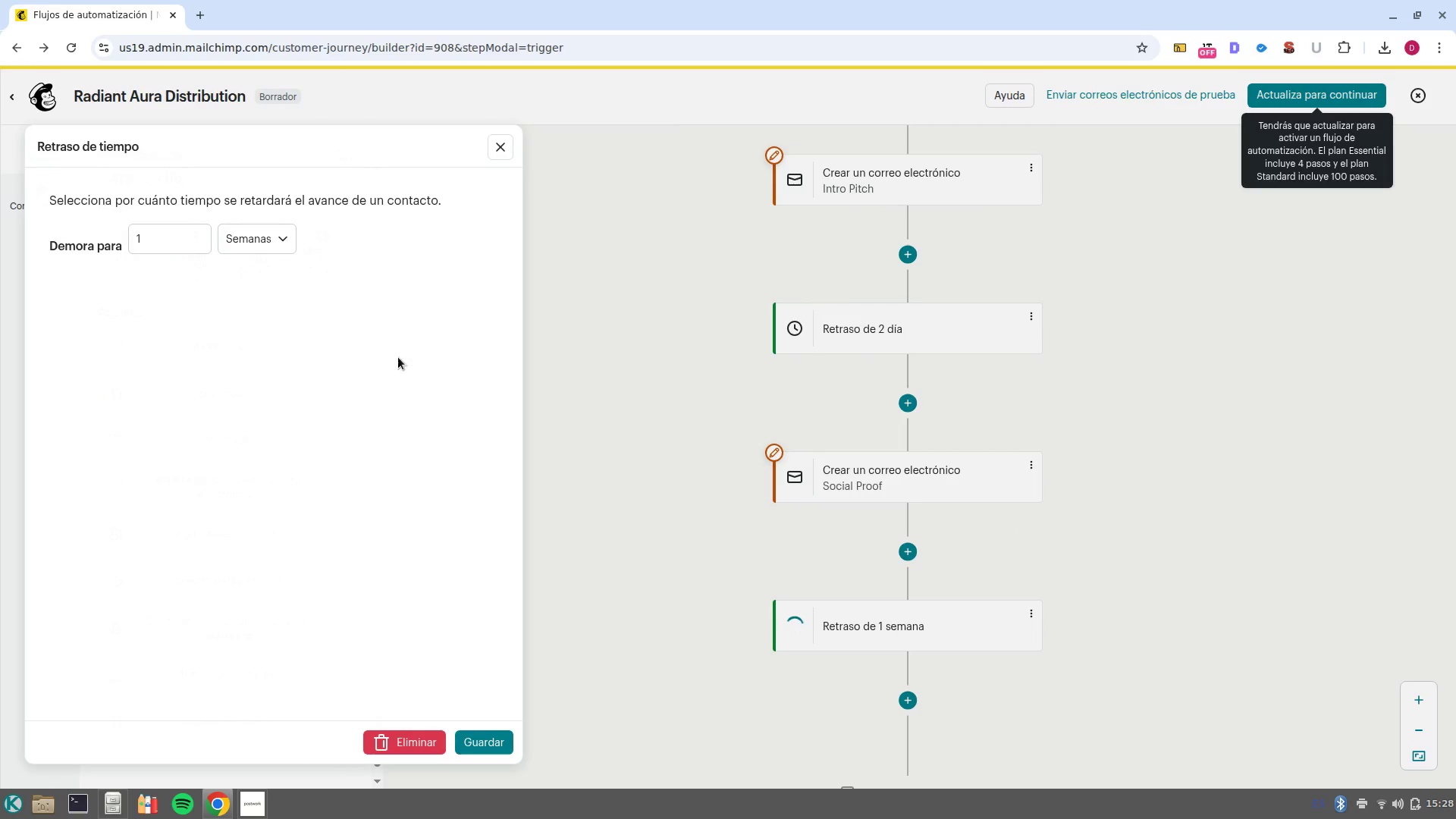 
left_click([266, 246])
 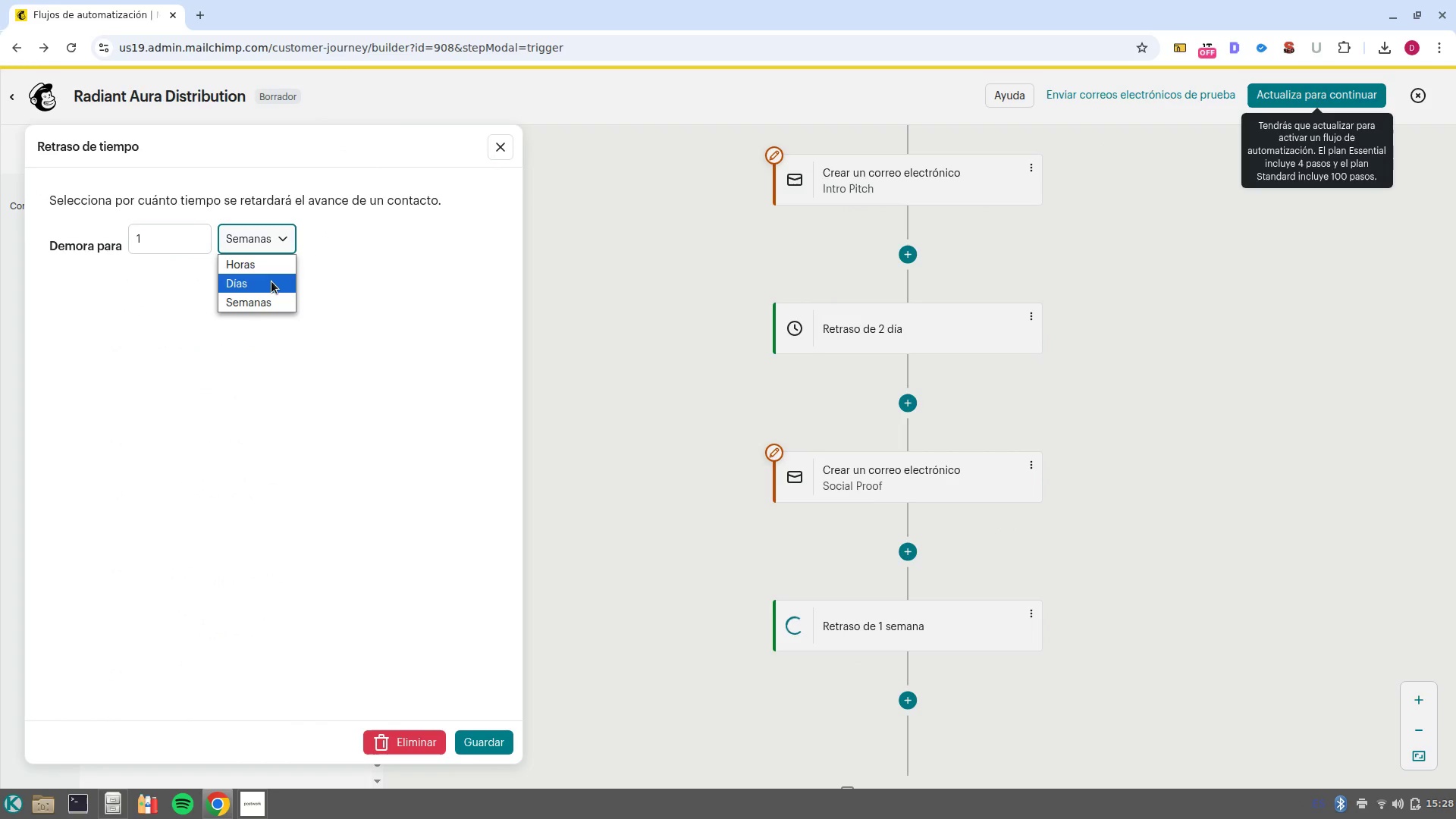 
left_click([271, 281])
 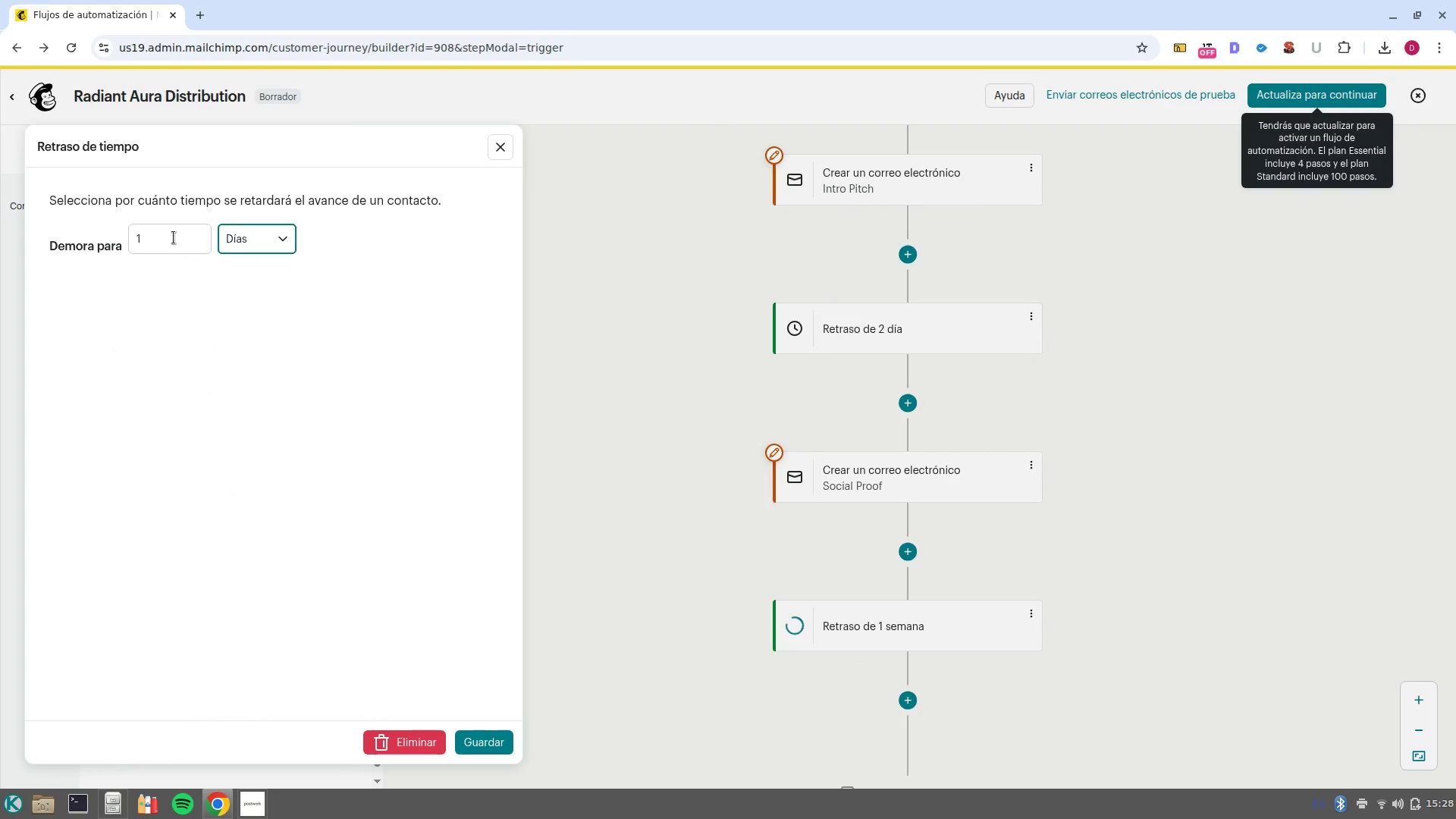 
left_click([174, 237])
 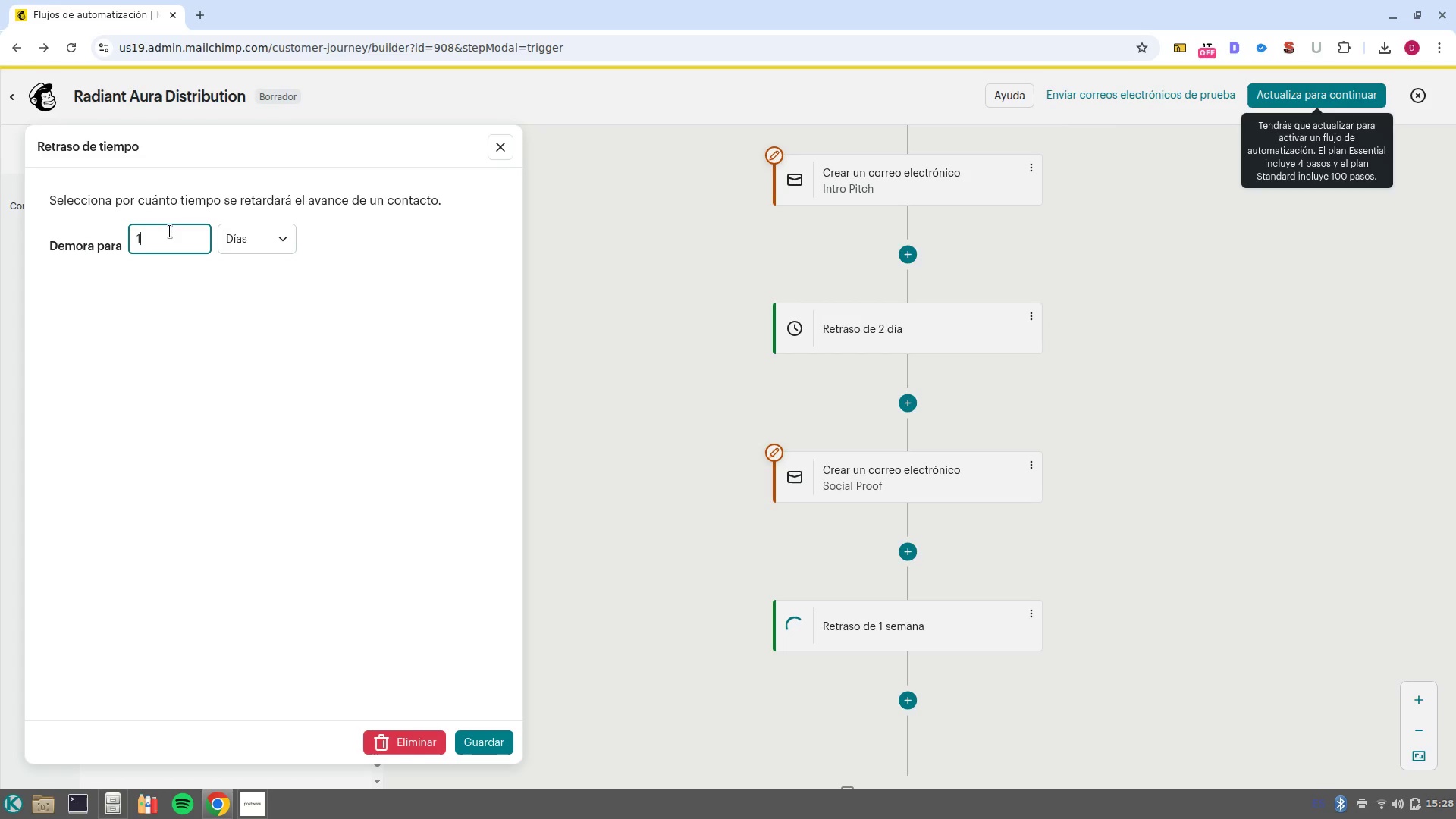 
key(Backspace)
 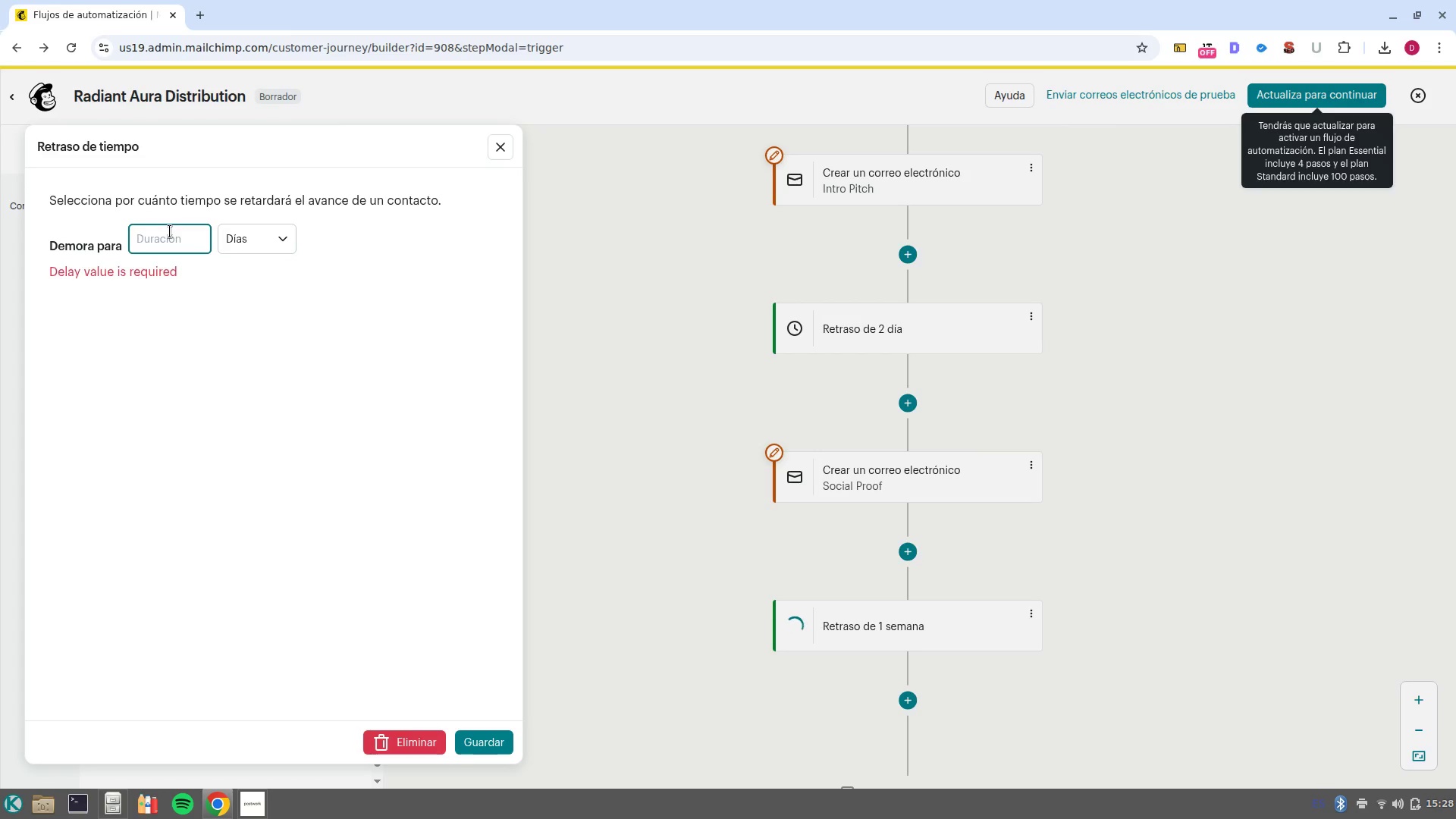 
key(3)
 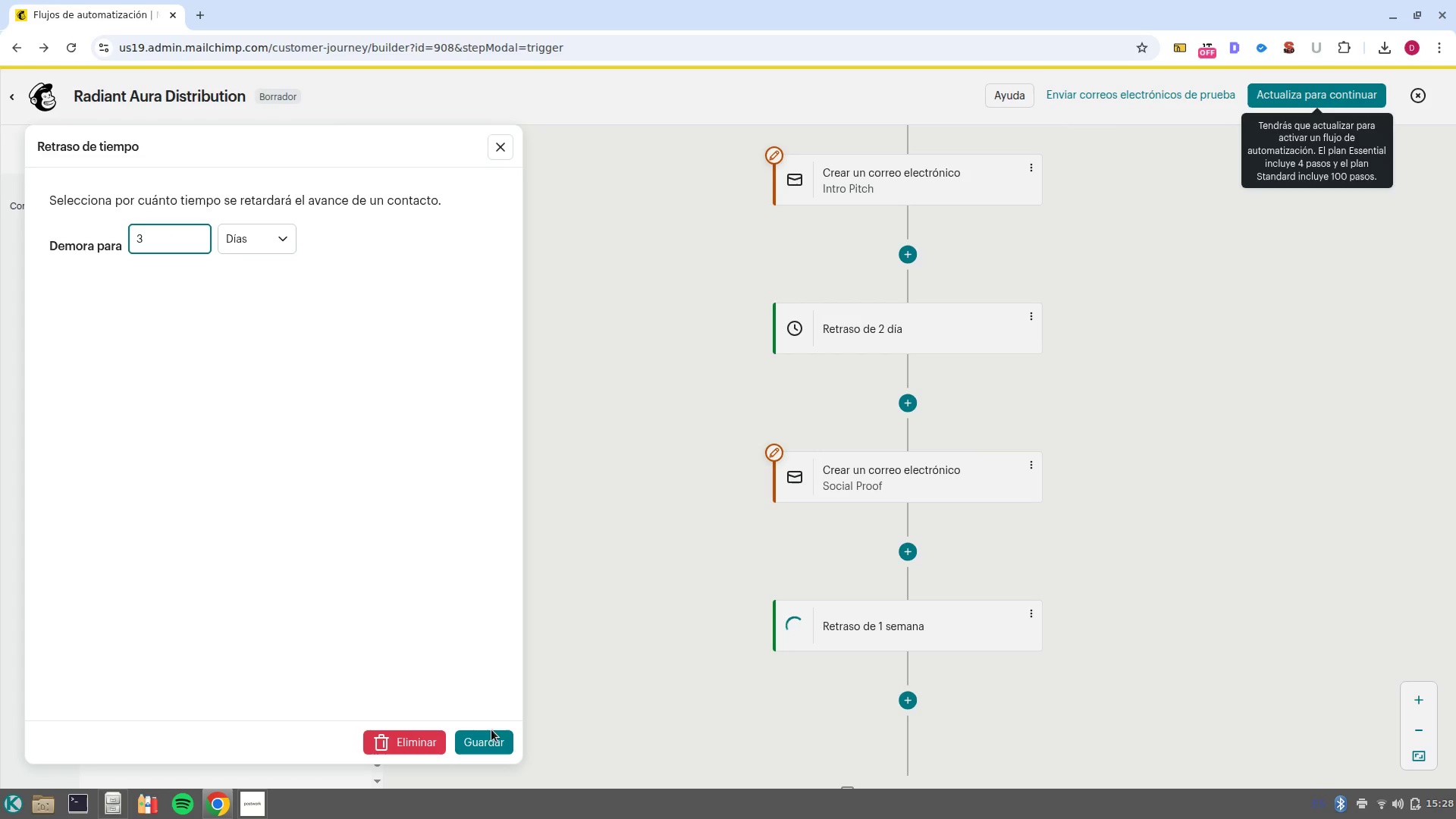 
left_click([491, 733])
 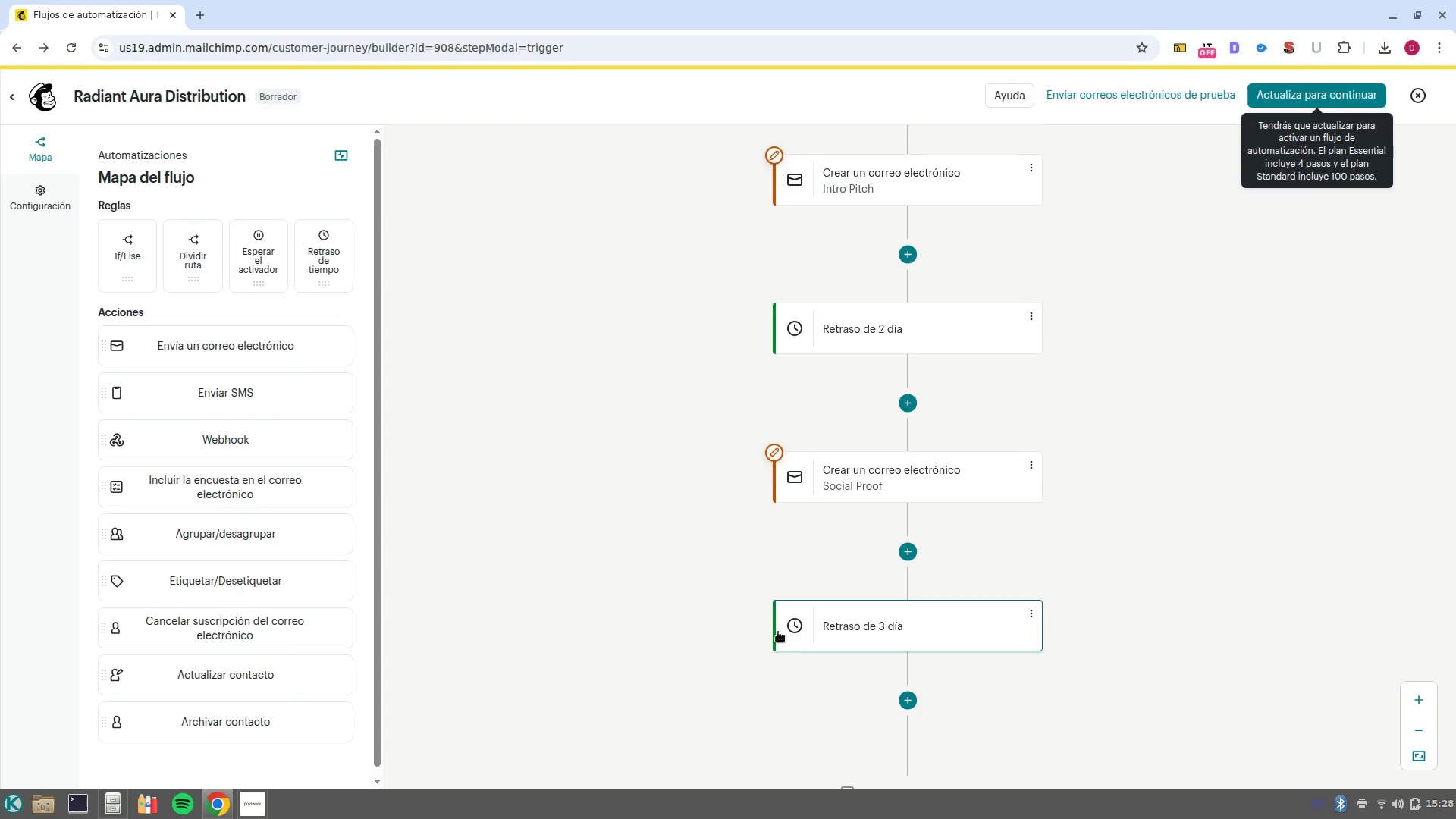 
scroll: coordinate [758, 617], scroll_direction: down, amount: 3.0
 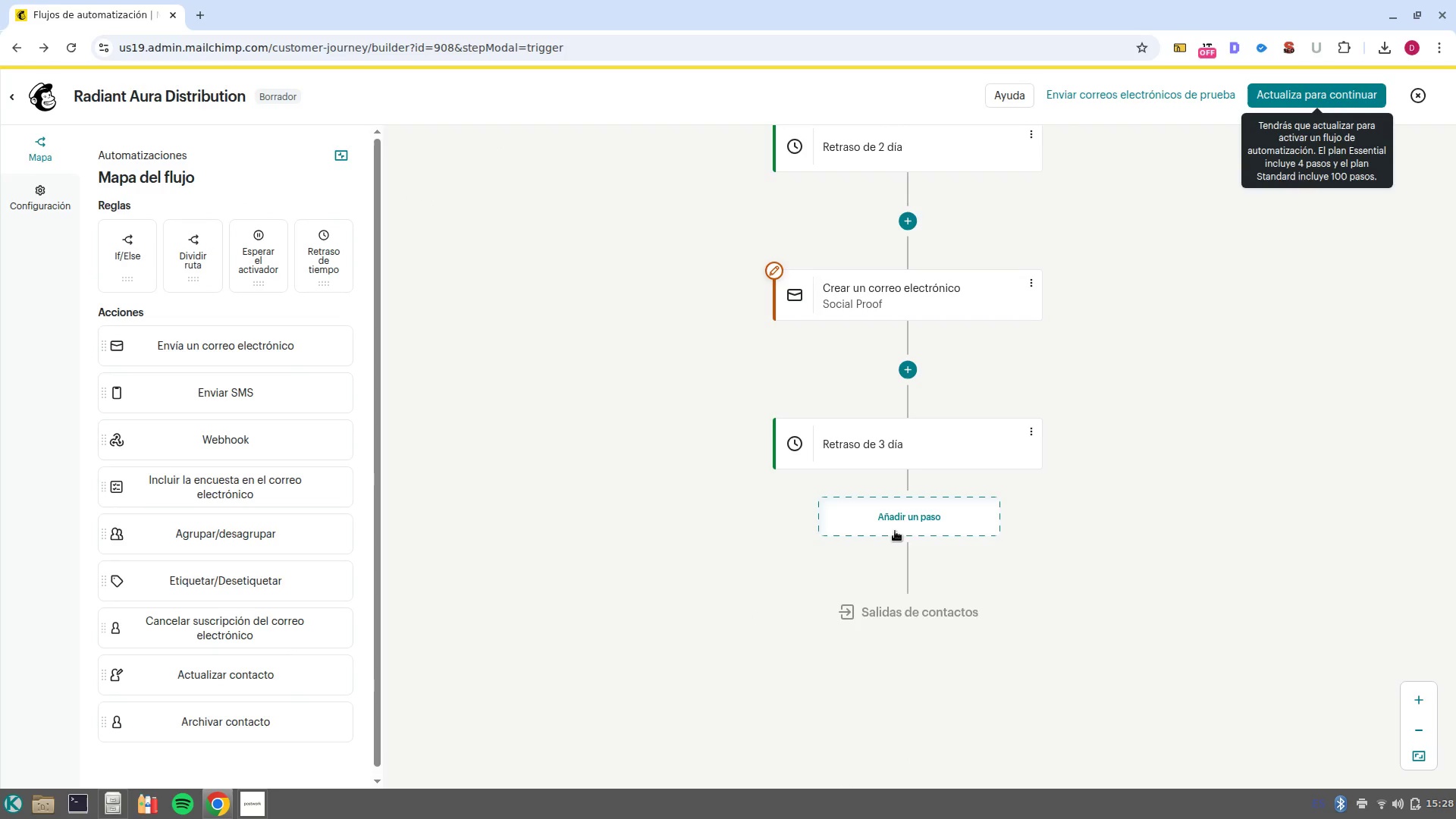 
left_click([910, 516])
 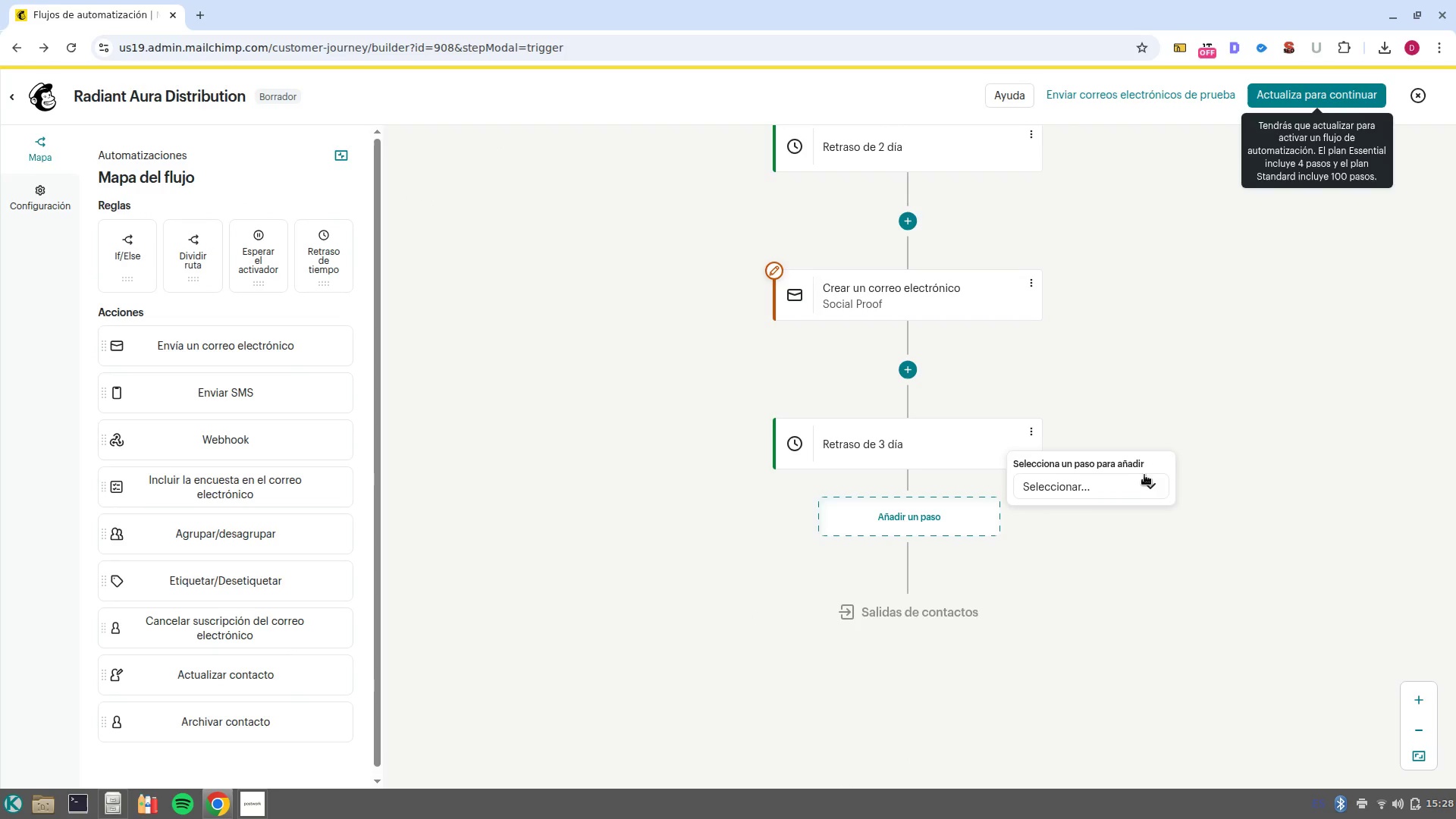 
left_click([1146, 475])
 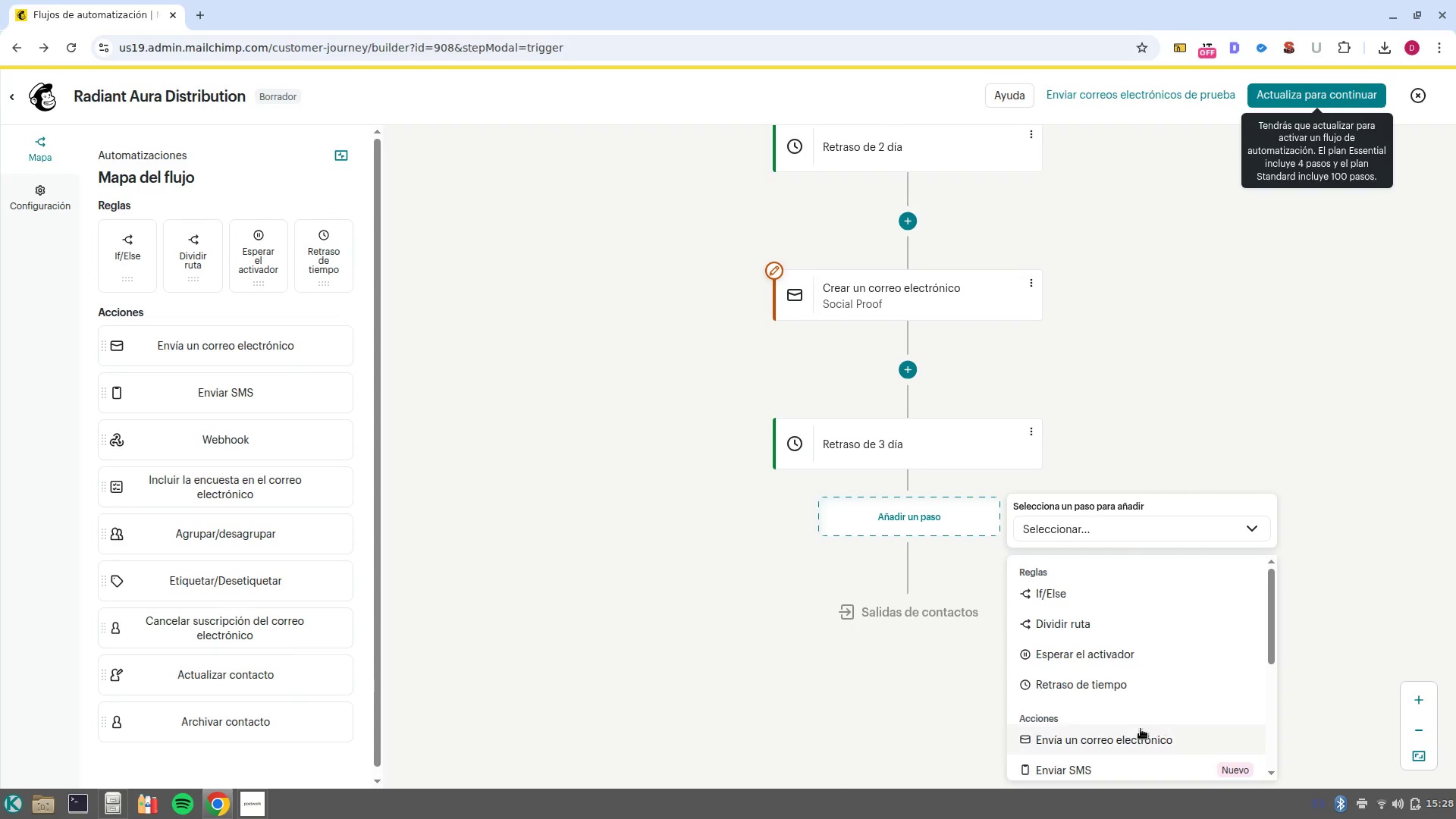 
left_click([1141, 730])
 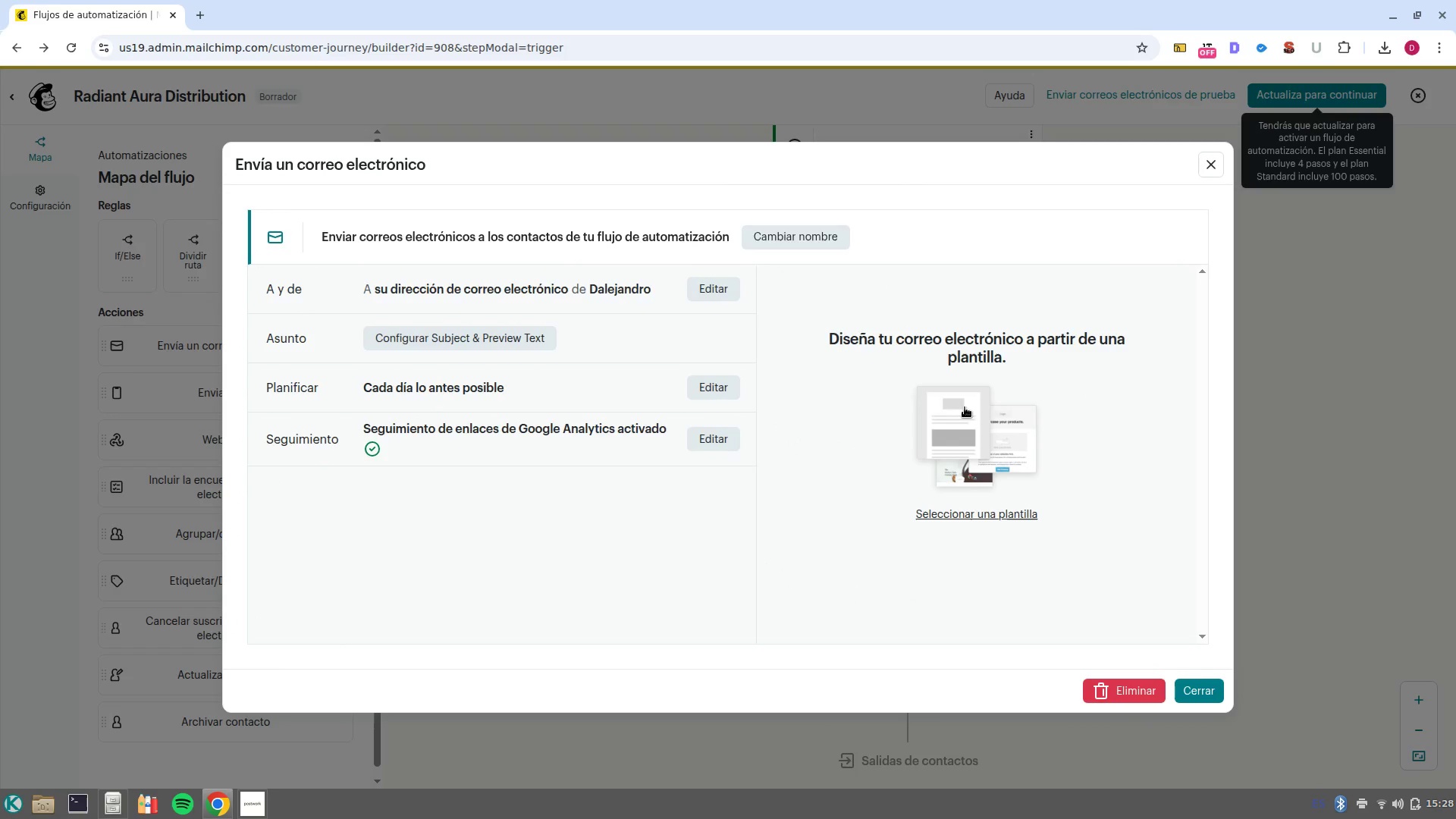 
left_click([795, 236])
 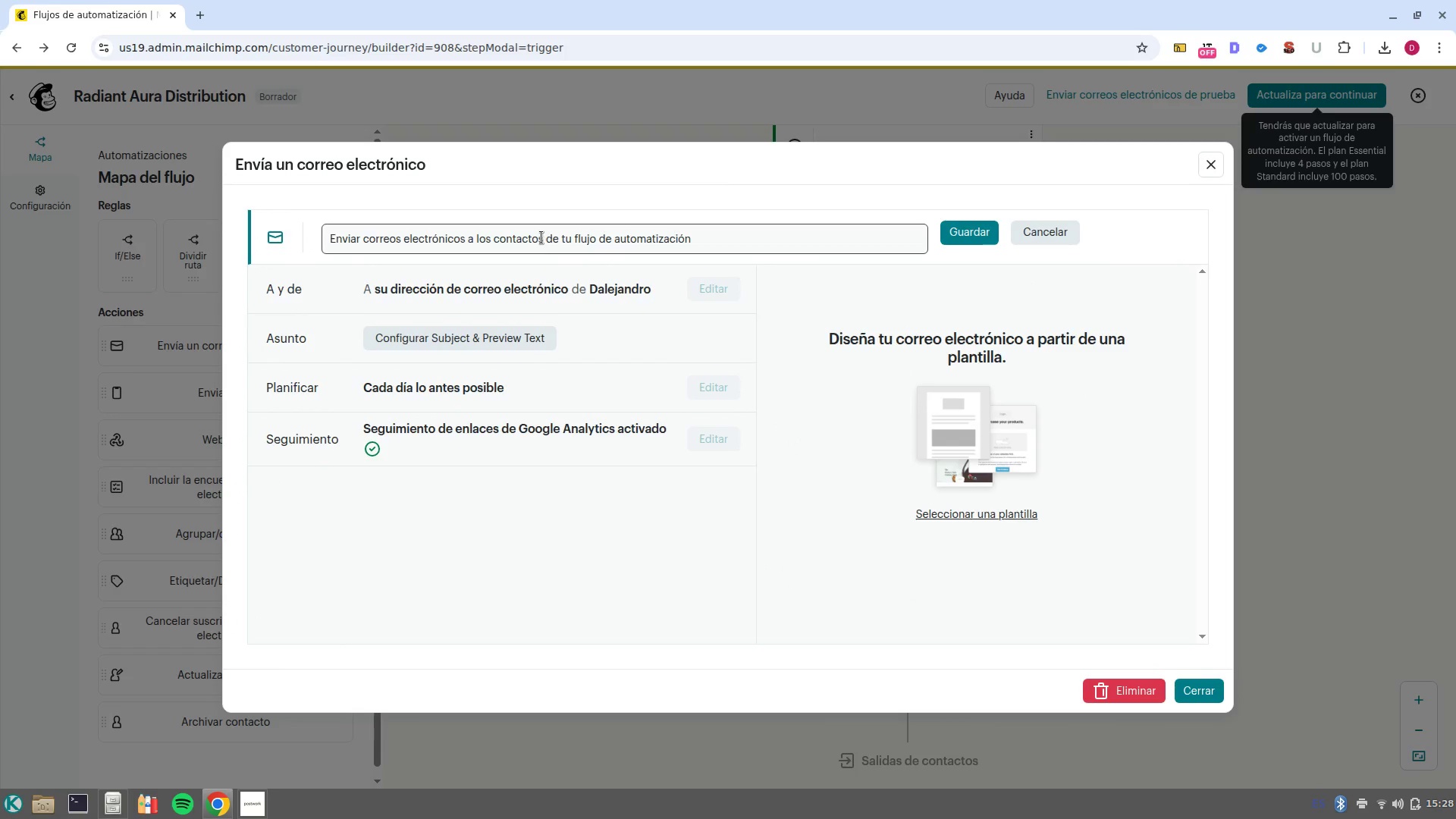 
double_click([541, 237])
 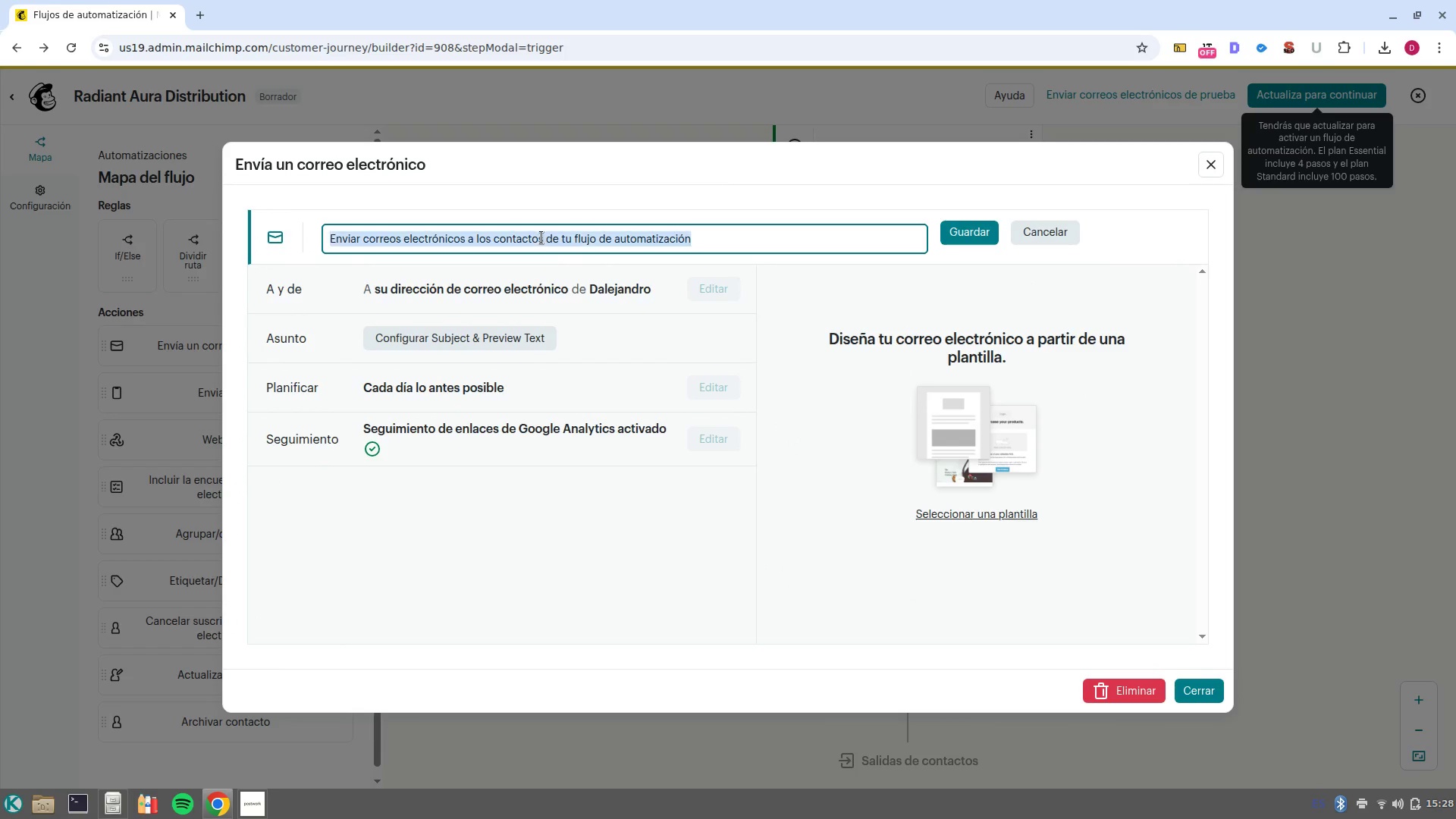 
triple_click([541, 237])
 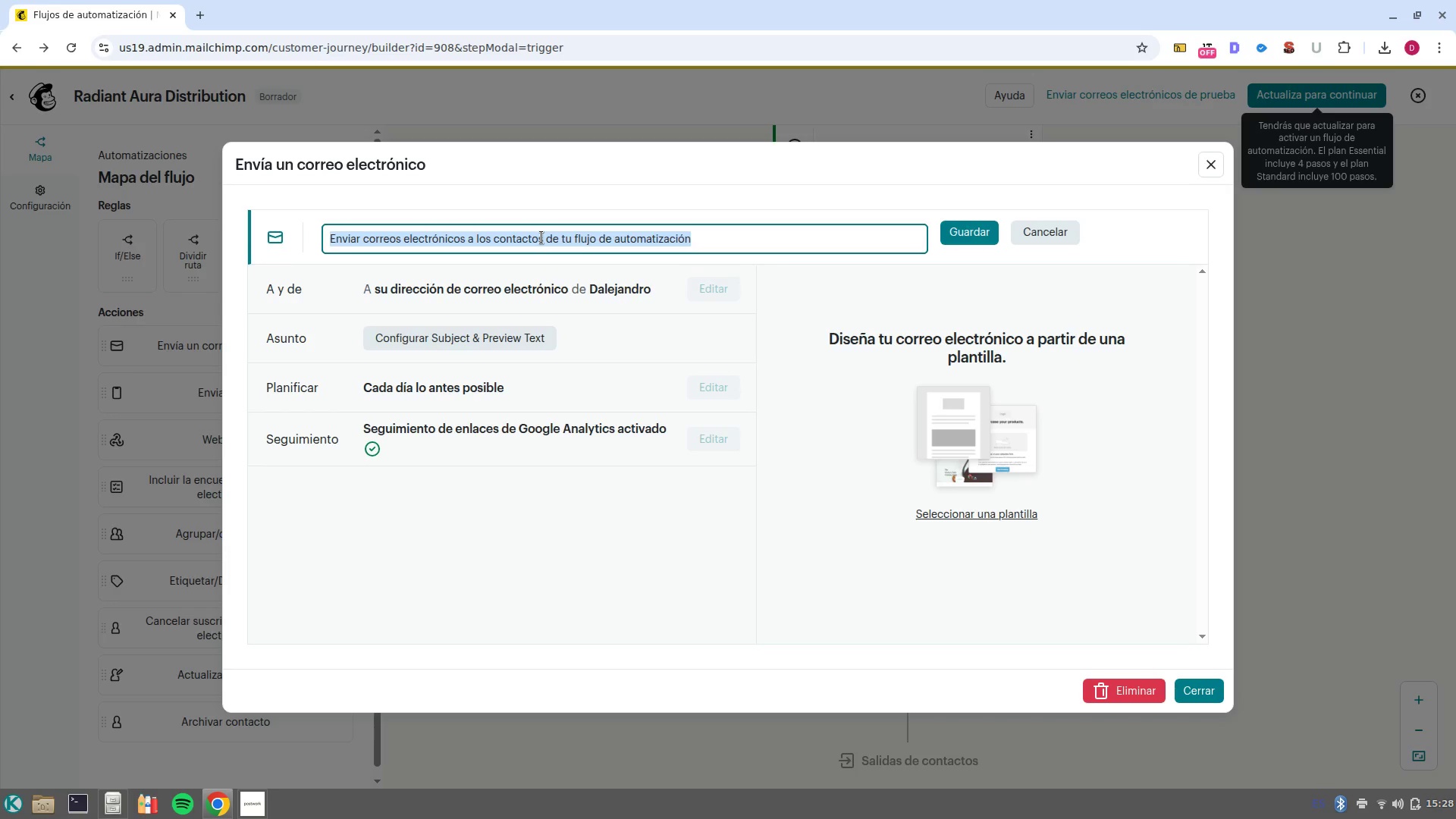 
type(Last call)
 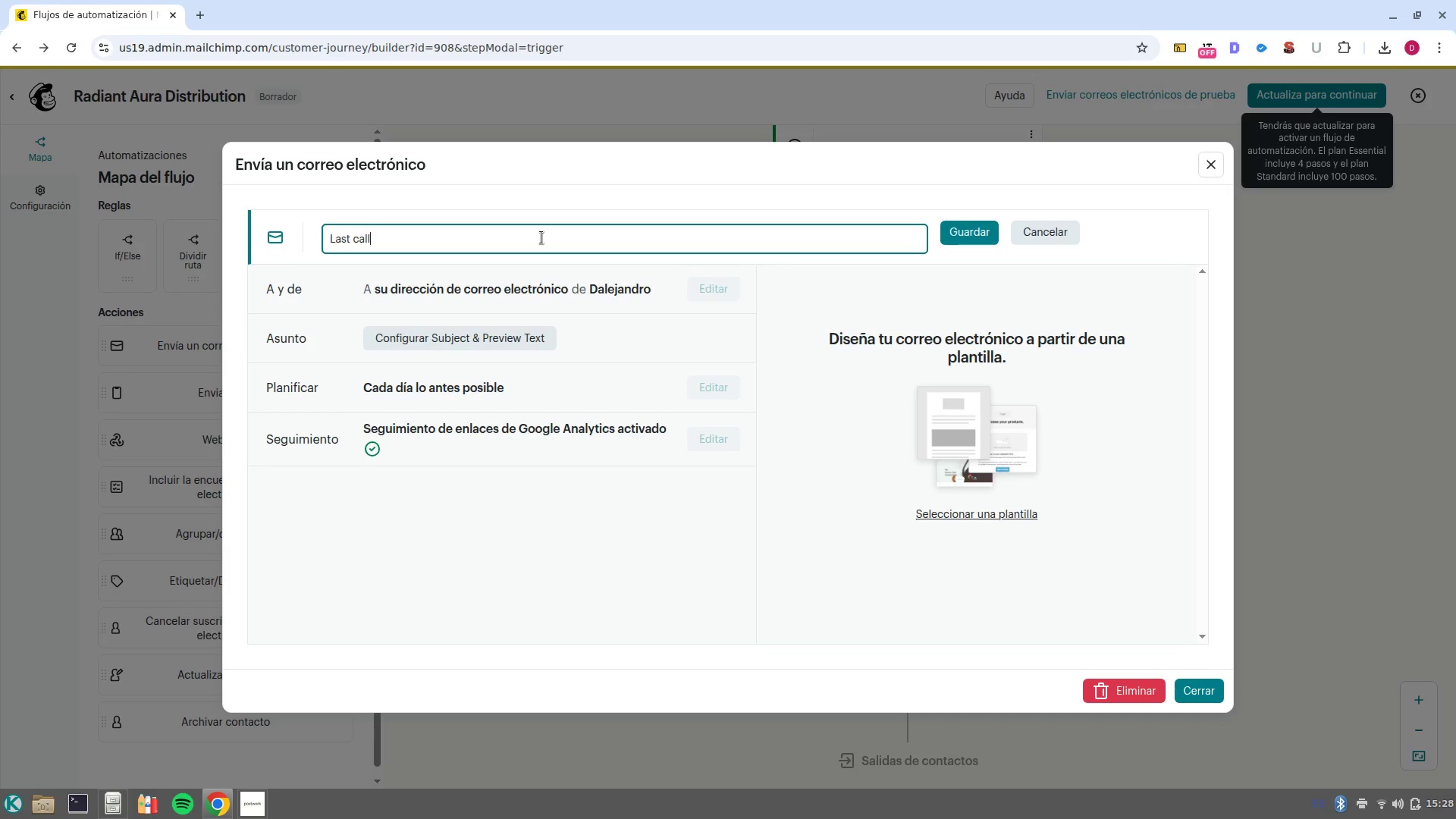 
key(Enter)
 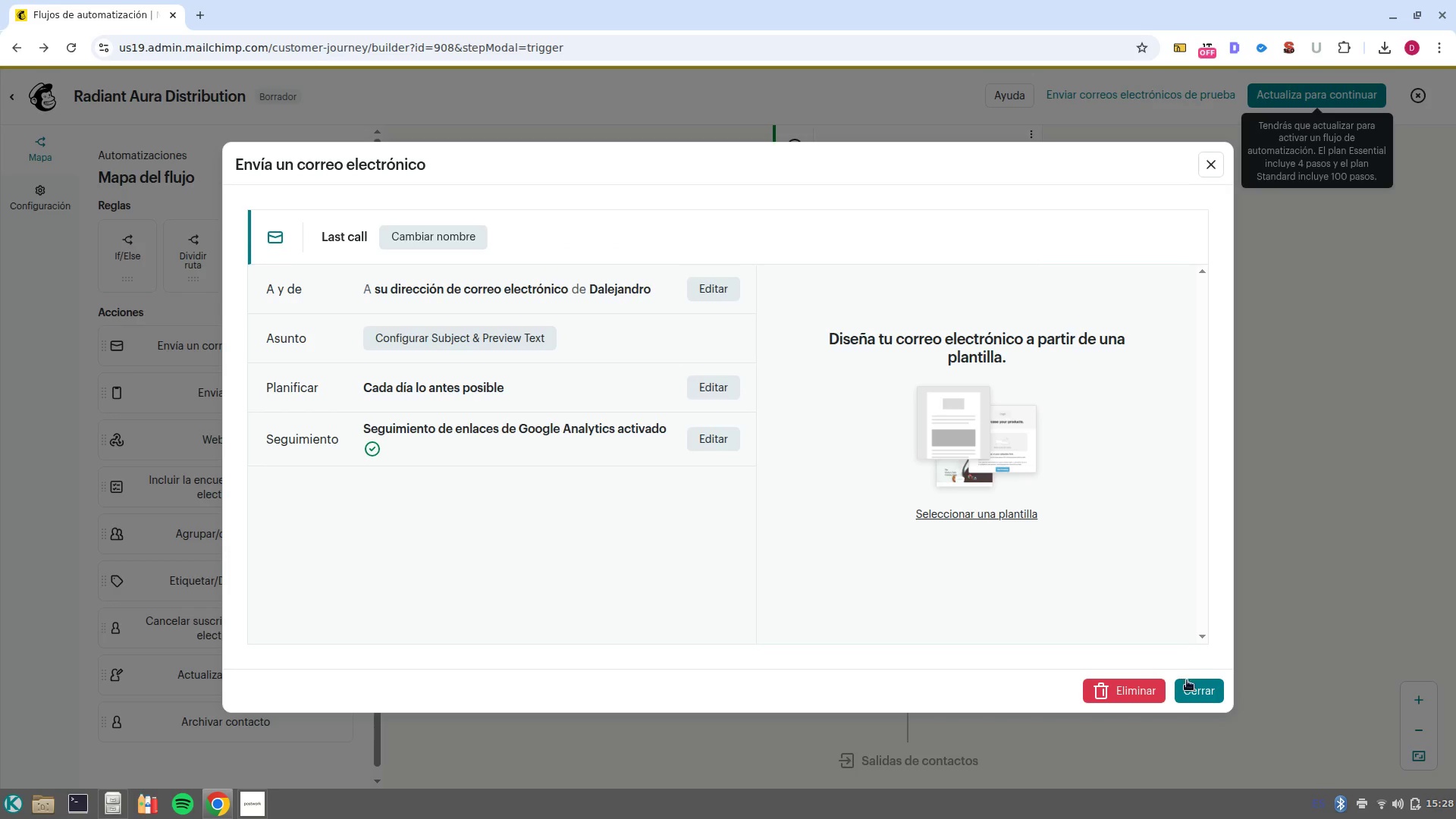 
left_click([1206, 701])
 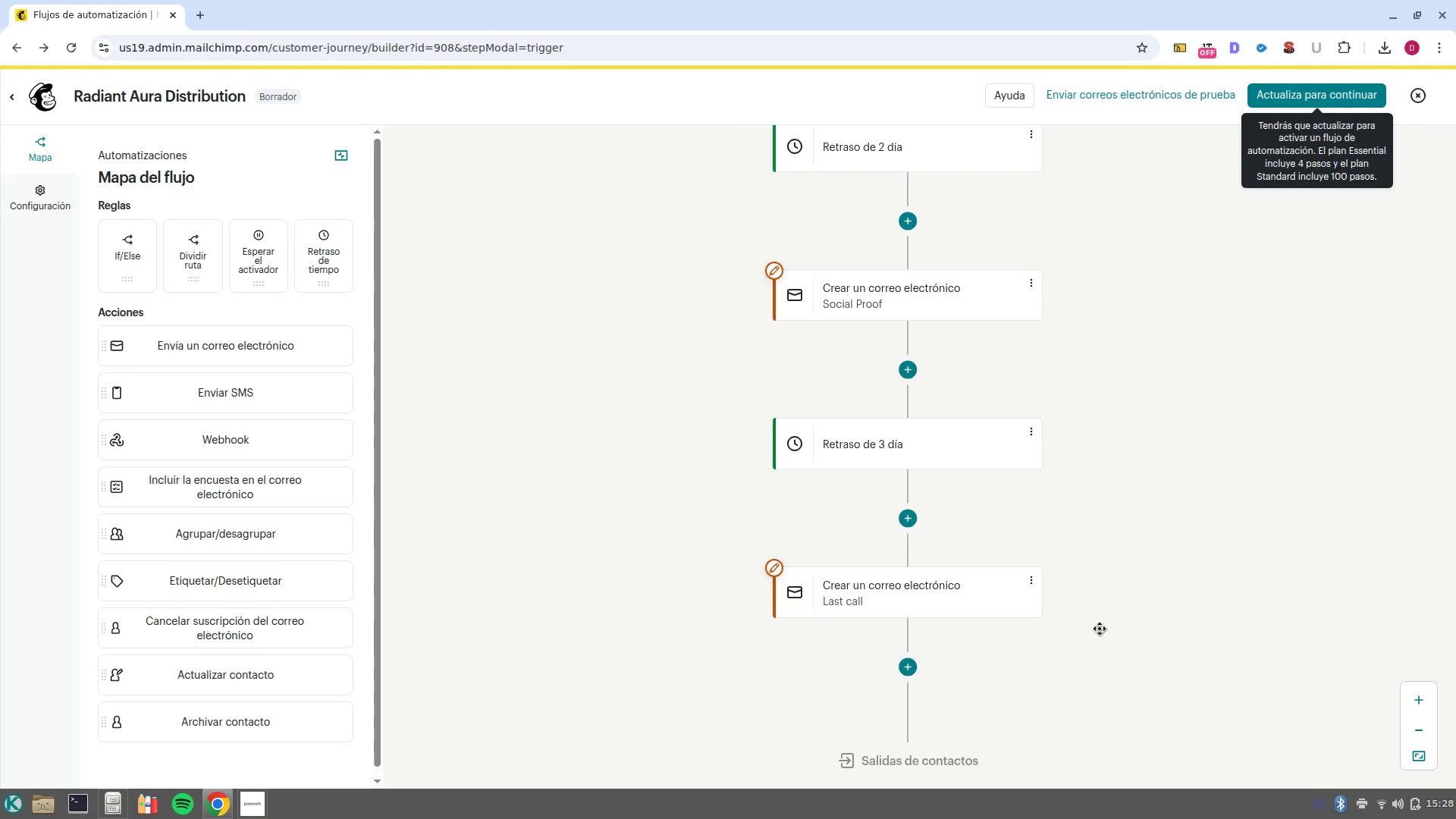 
wait(7.74)
 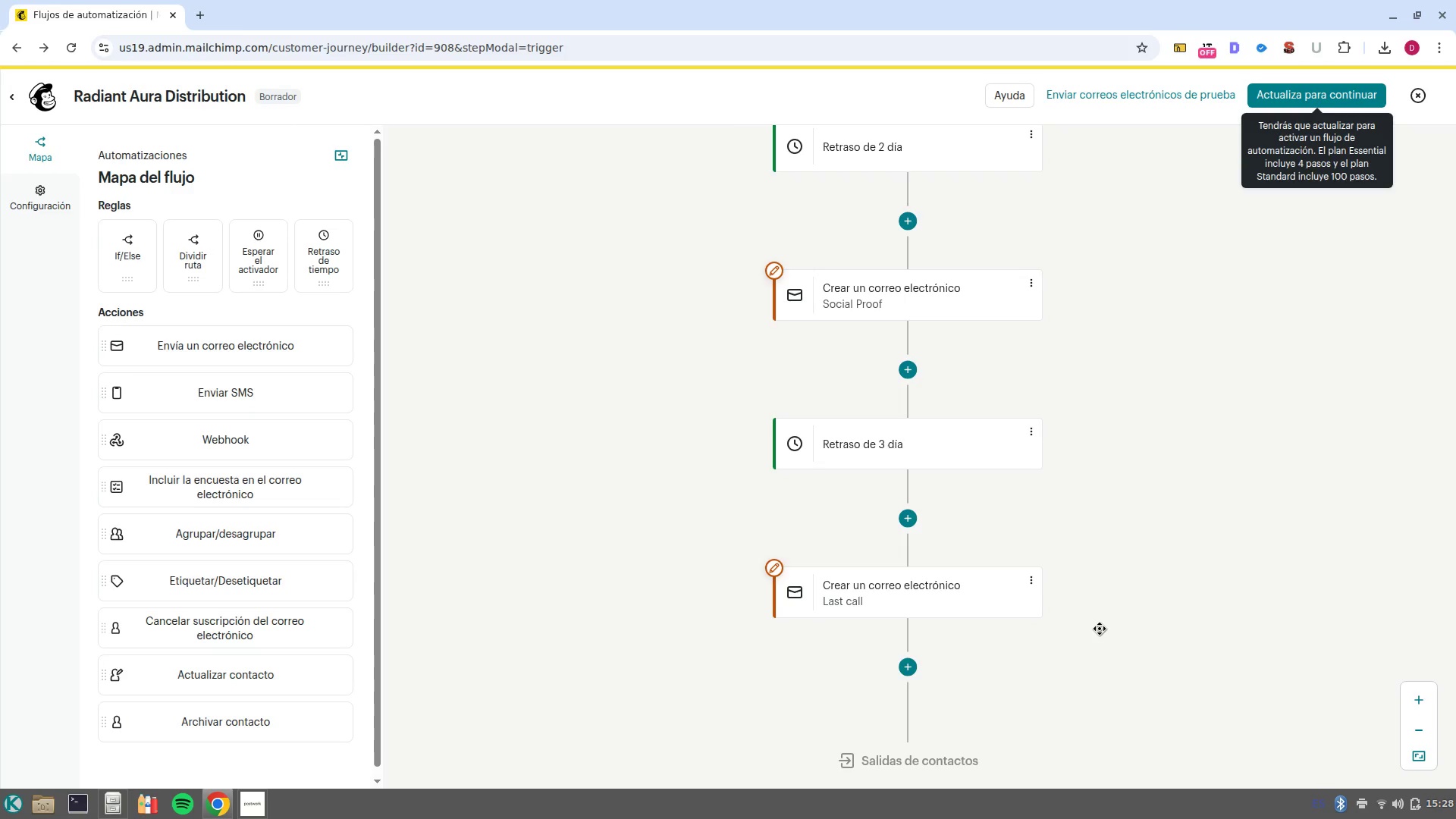 
scroll: coordinate [1062, 594], scroll_direction: down, amount: 4.0
 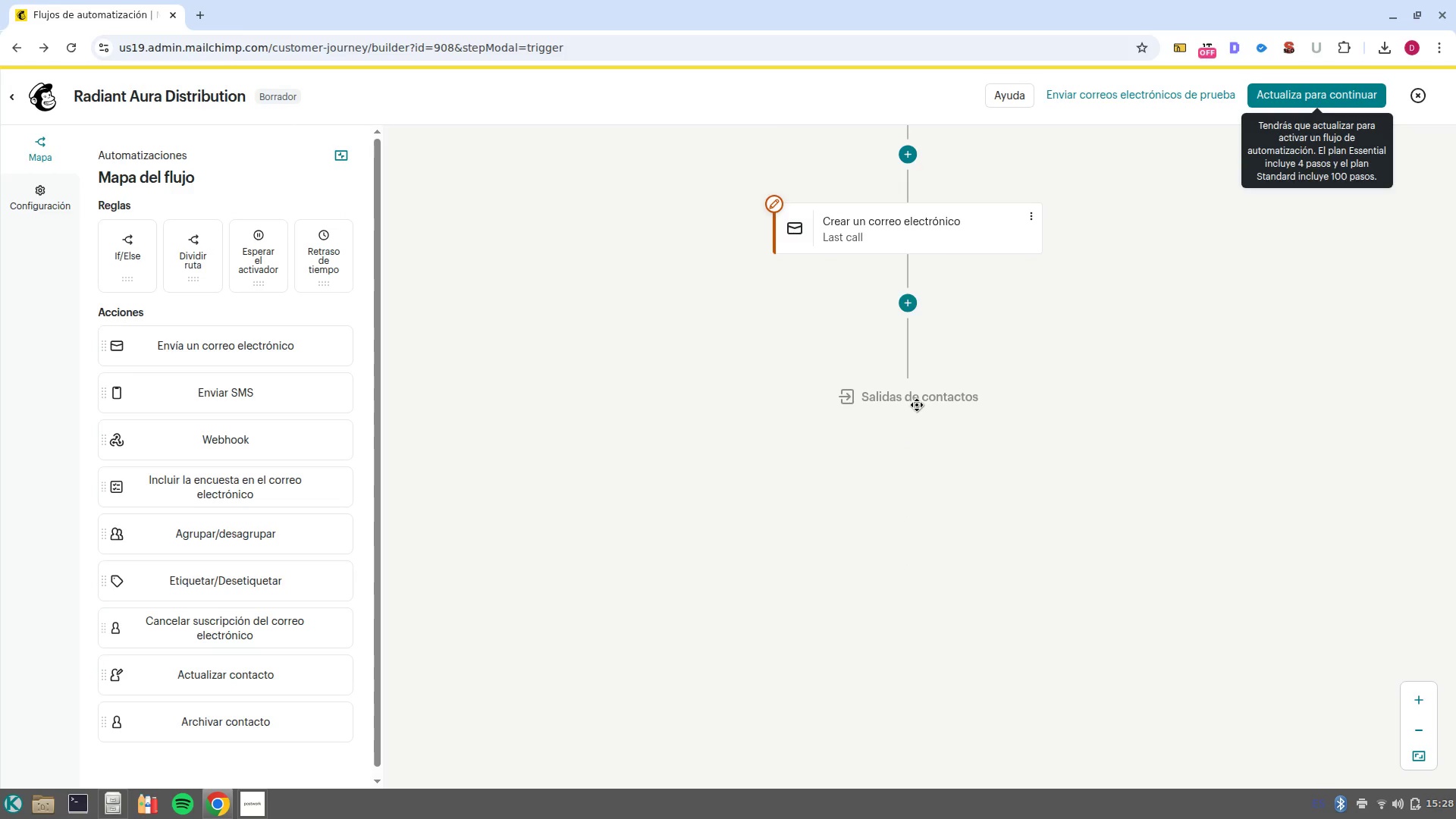 
left_click([918, 402])
 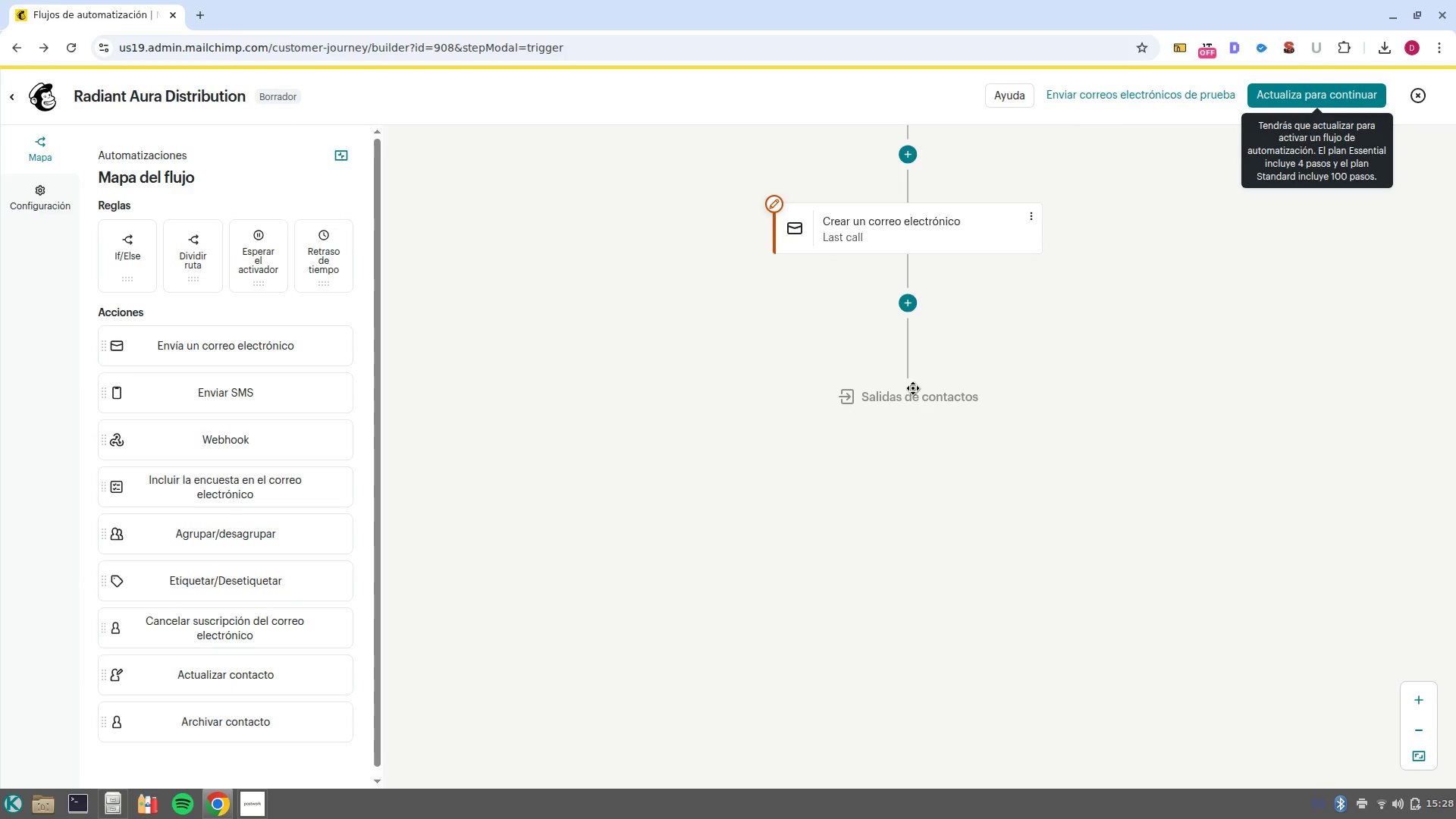 
wait(18.25)
 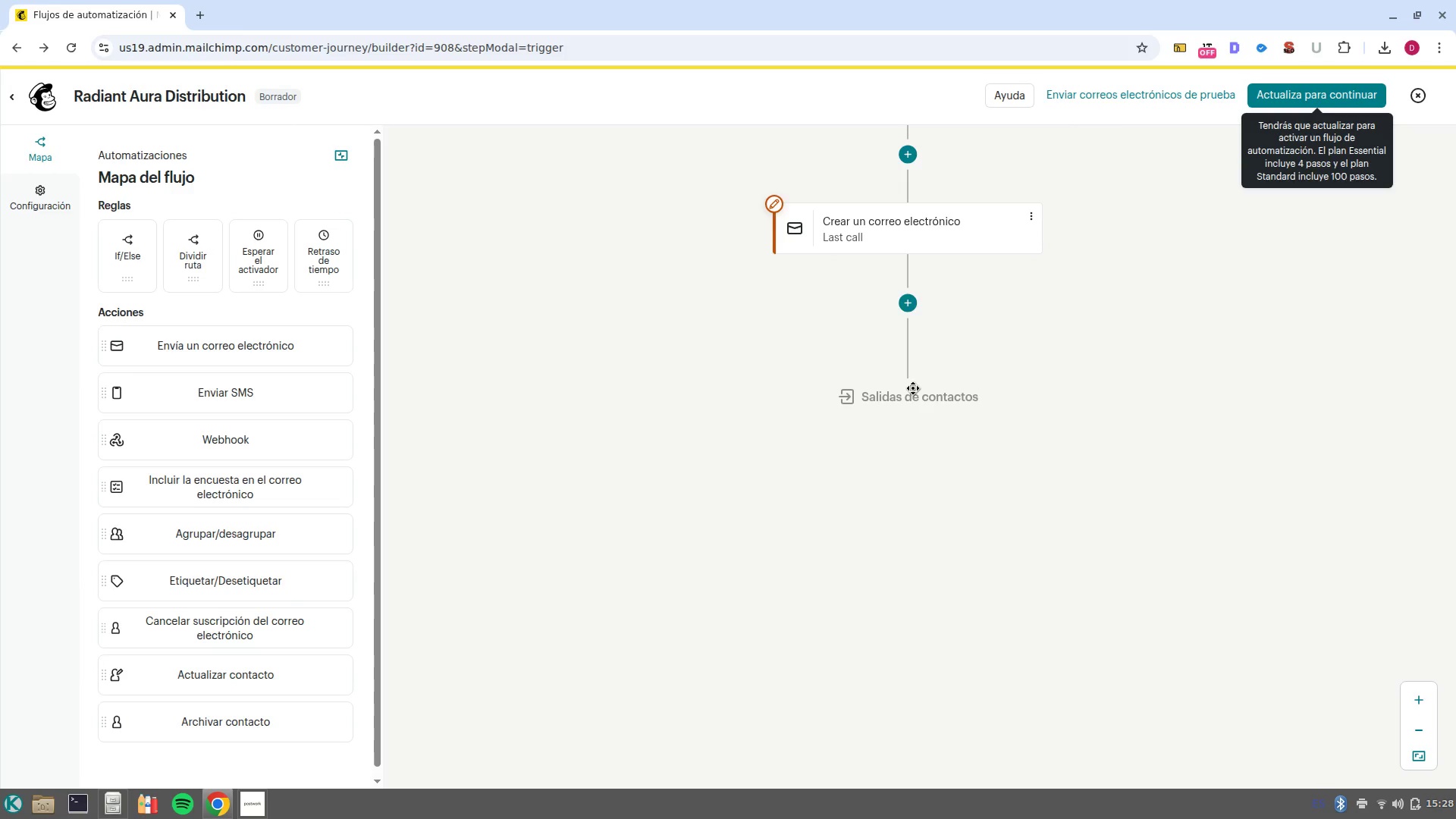 
left_click([246, 761])